 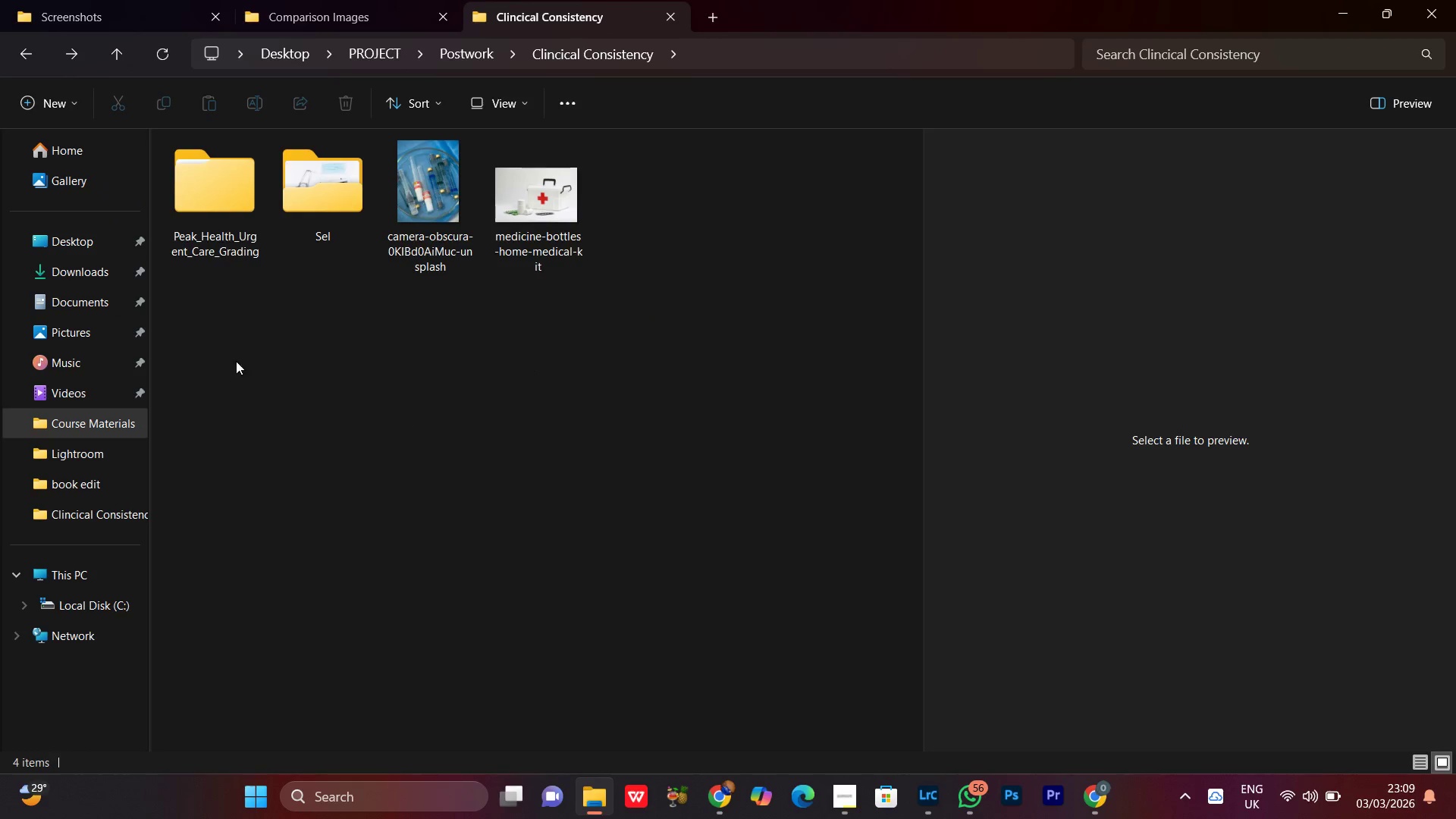 
double_click([211, 198])
 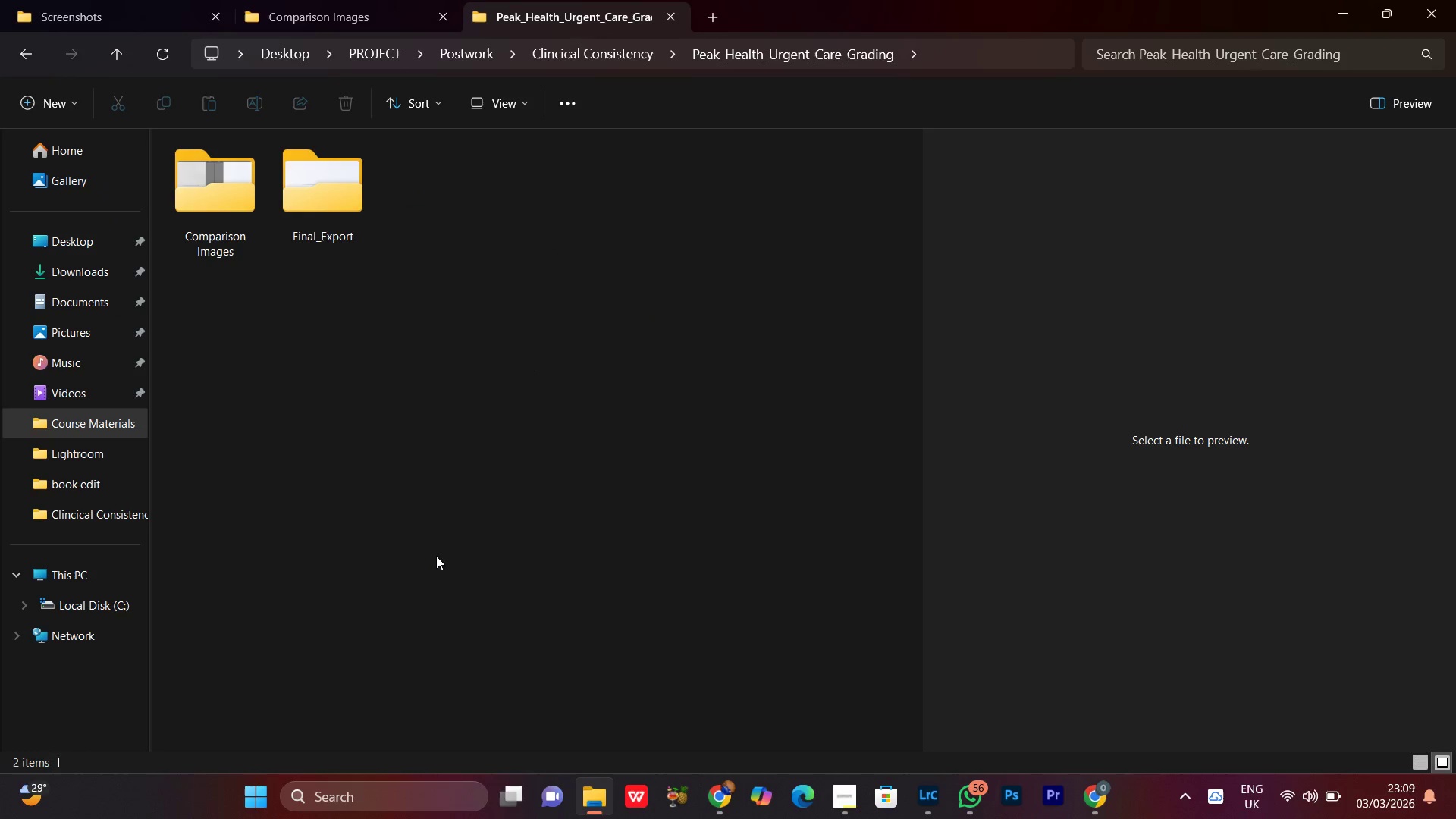 
left_click([370, 371])
 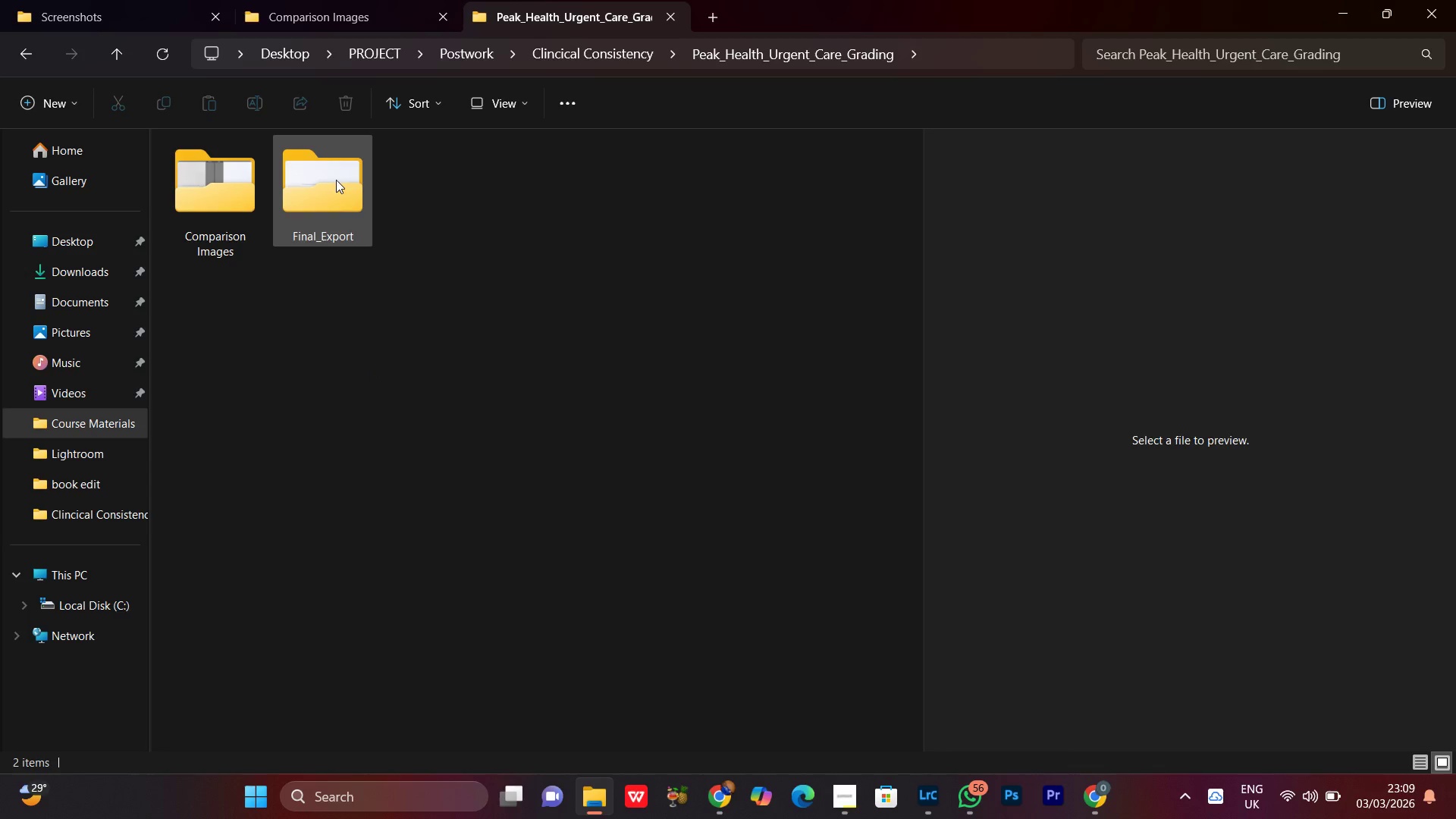 
scroll: coordinate [435, 546], scroll_direction: up, amount: 4.0
 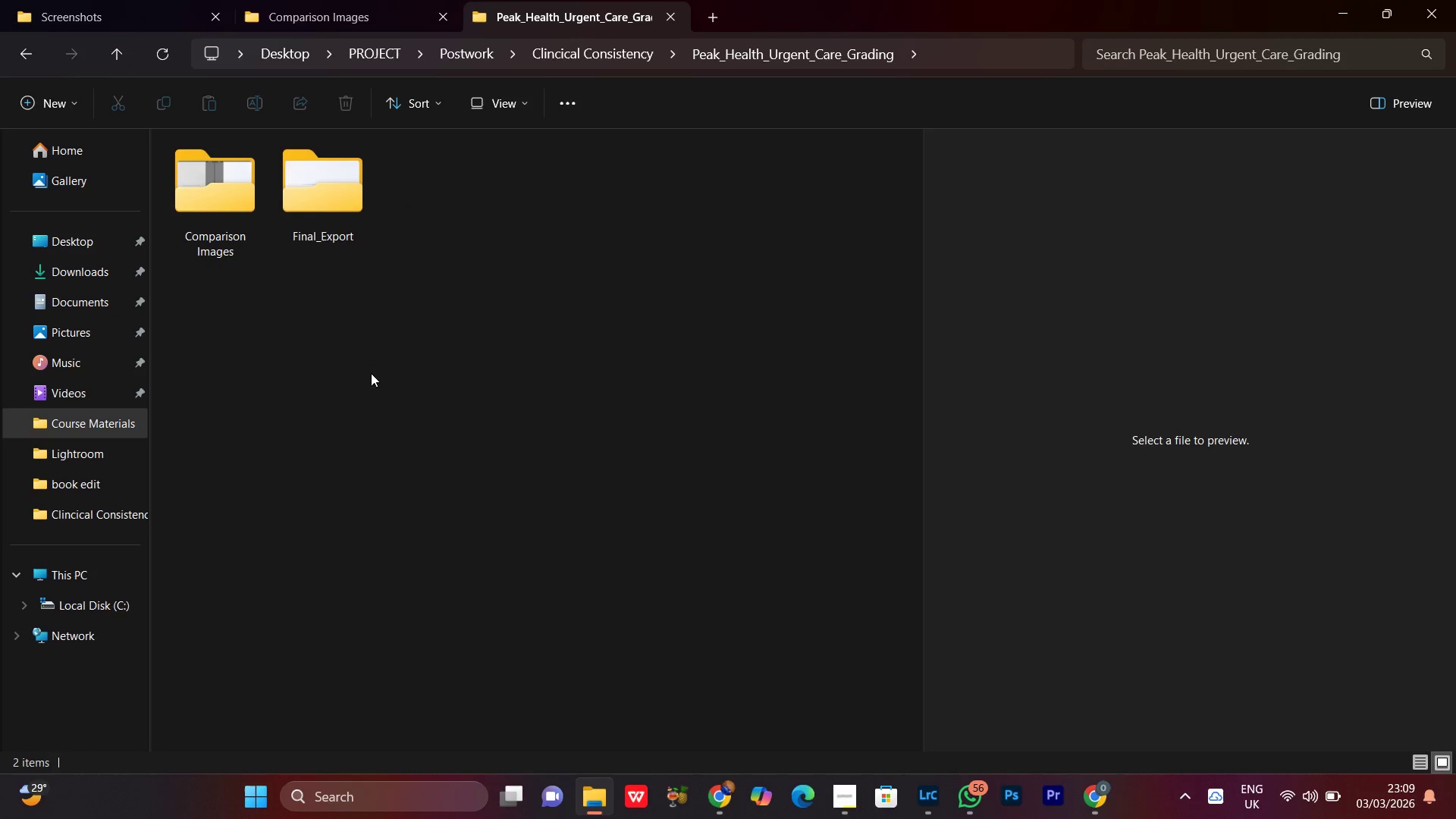 
double_click([336, 180])
 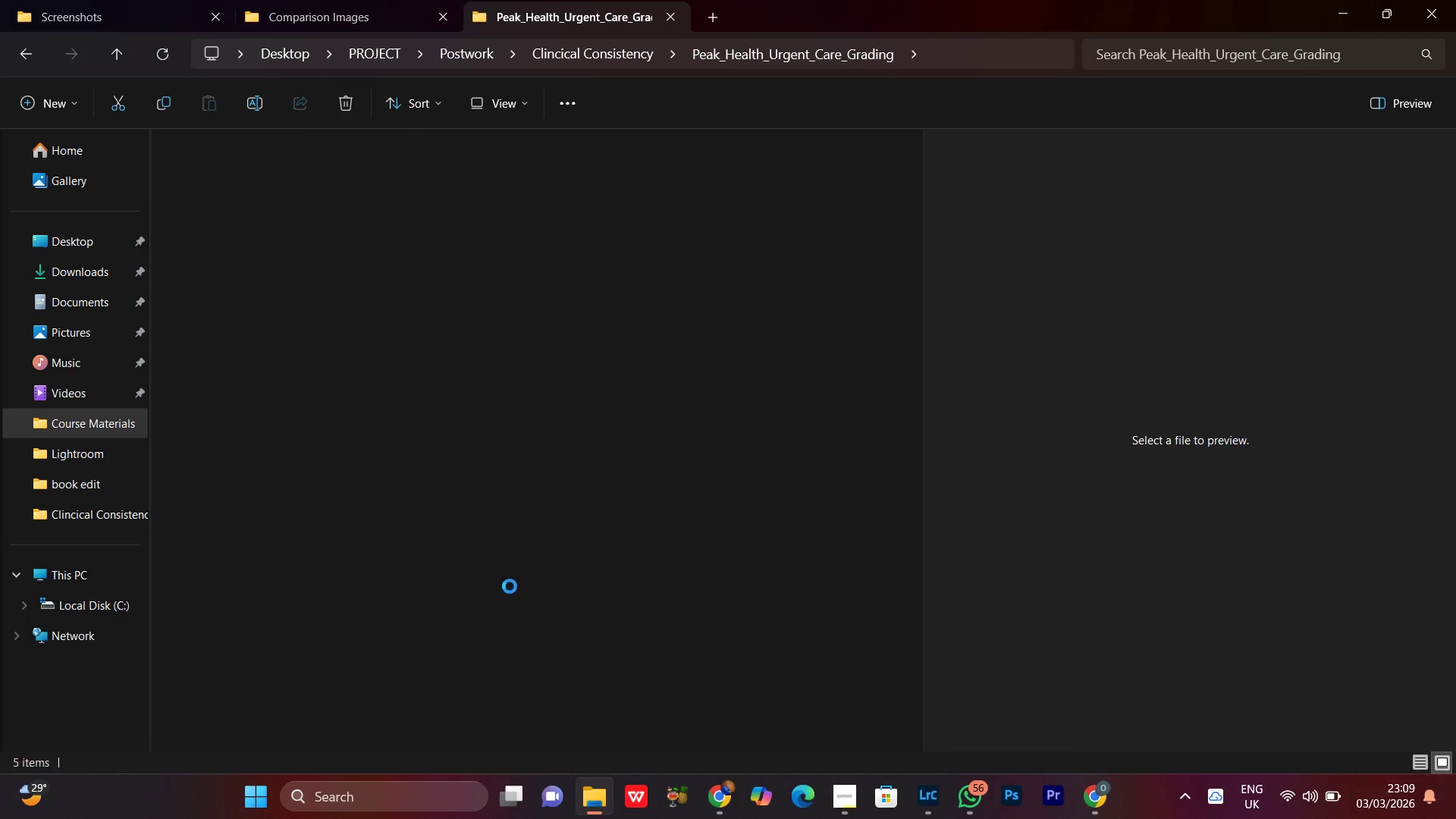 
scroll: coordinate [506, 573], scroll_direction: up, amount: 3.0
 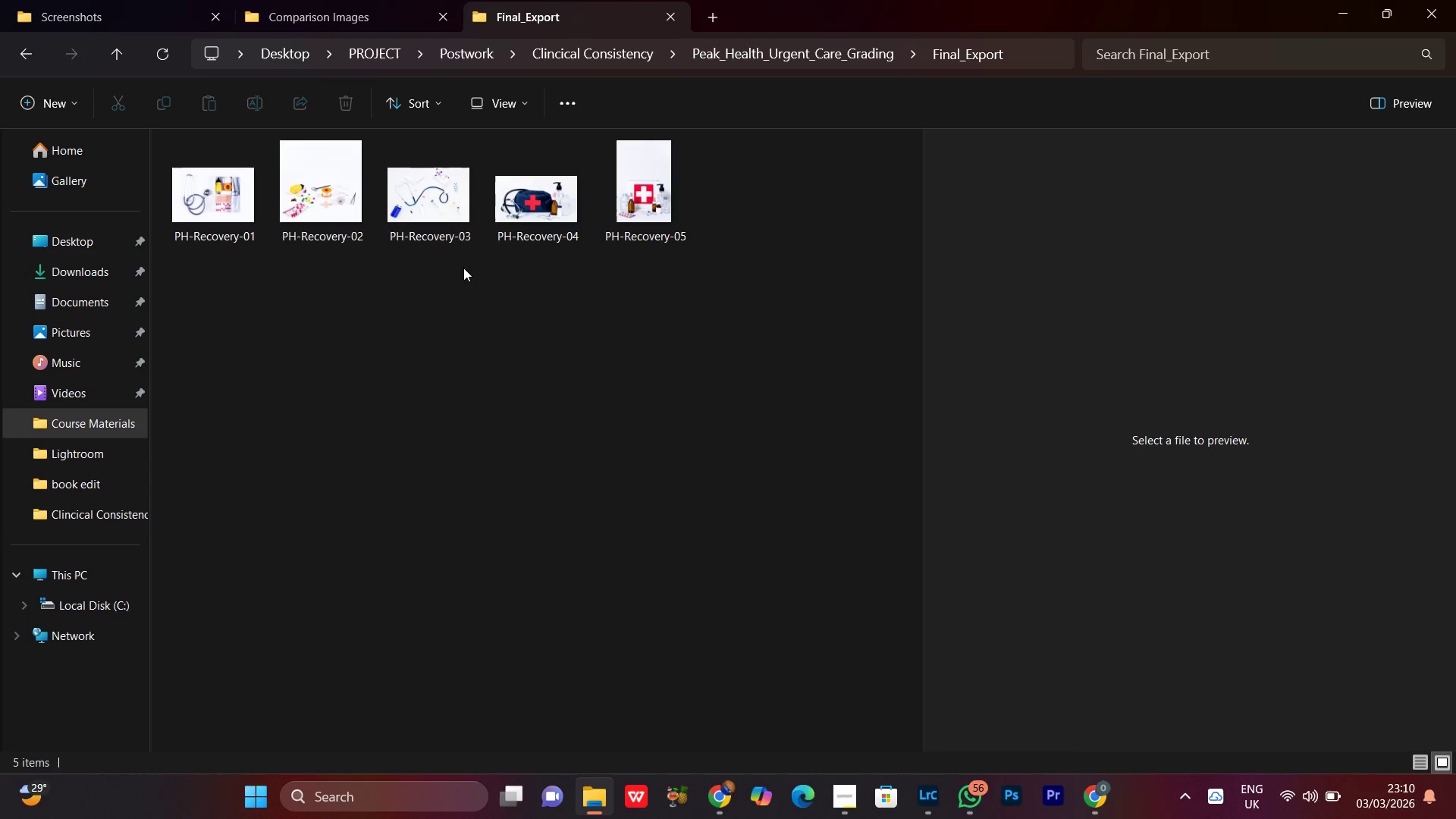 
 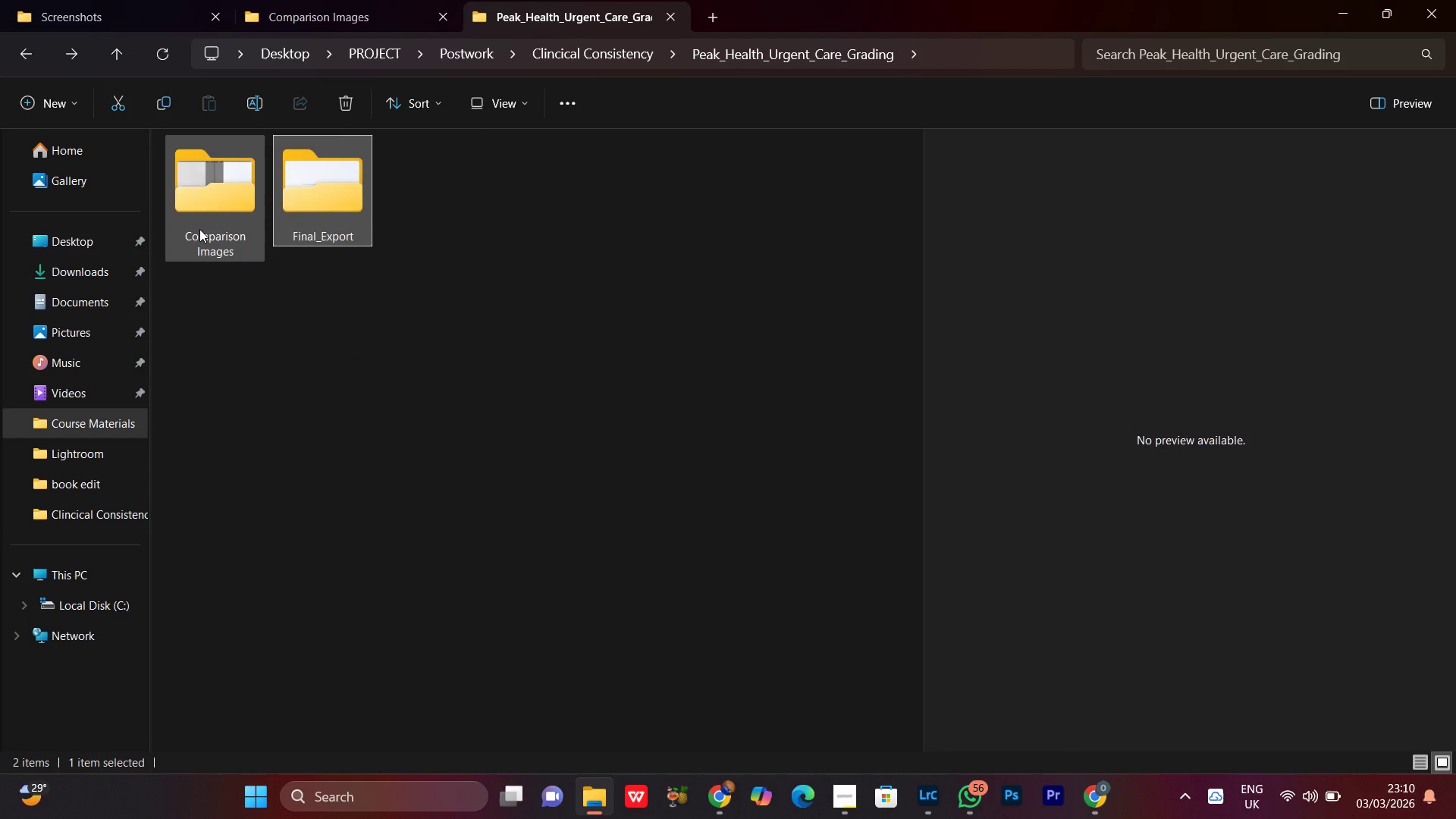 
double_click([199, 229])
 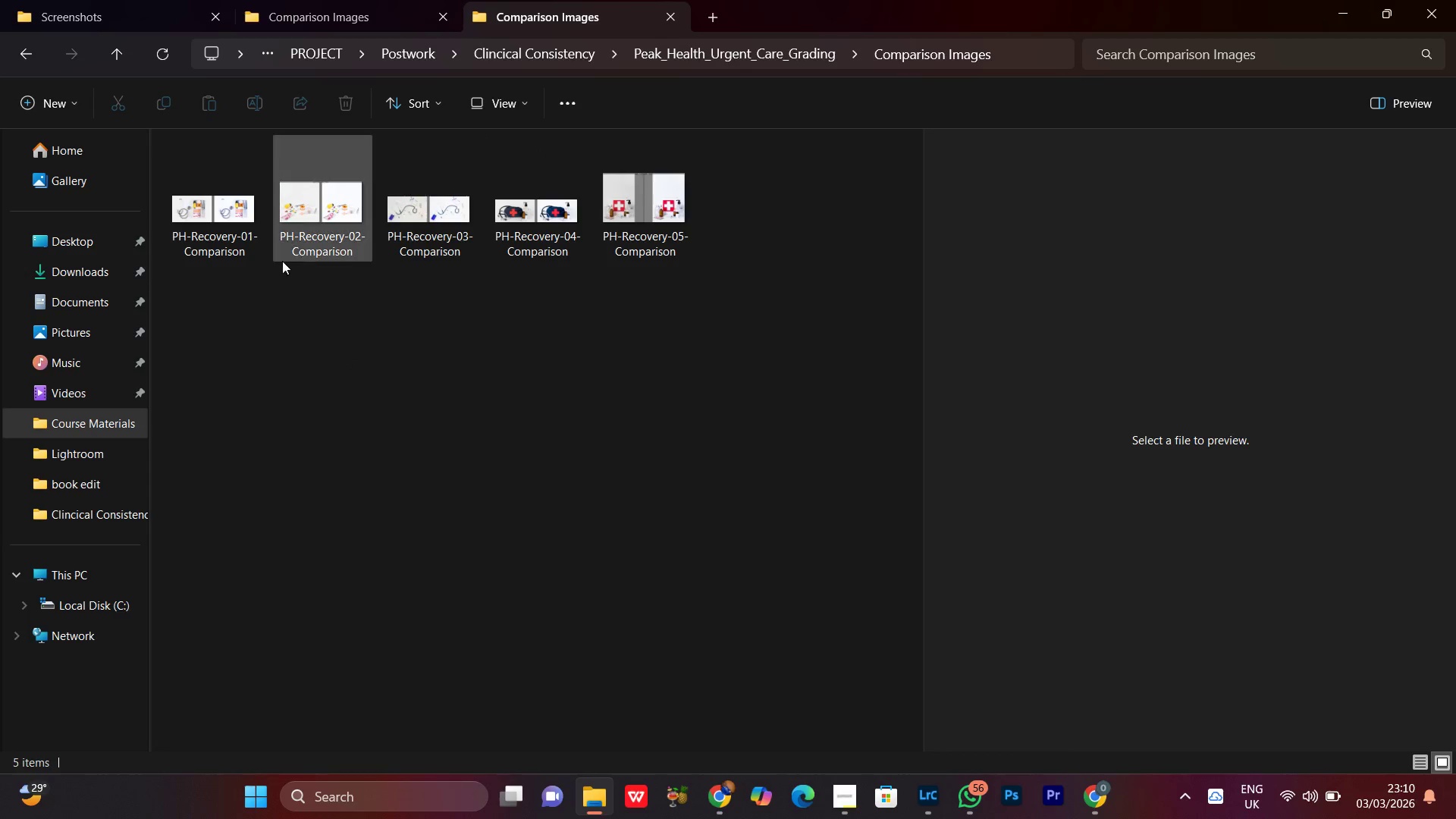 
left_click([300, 221])
 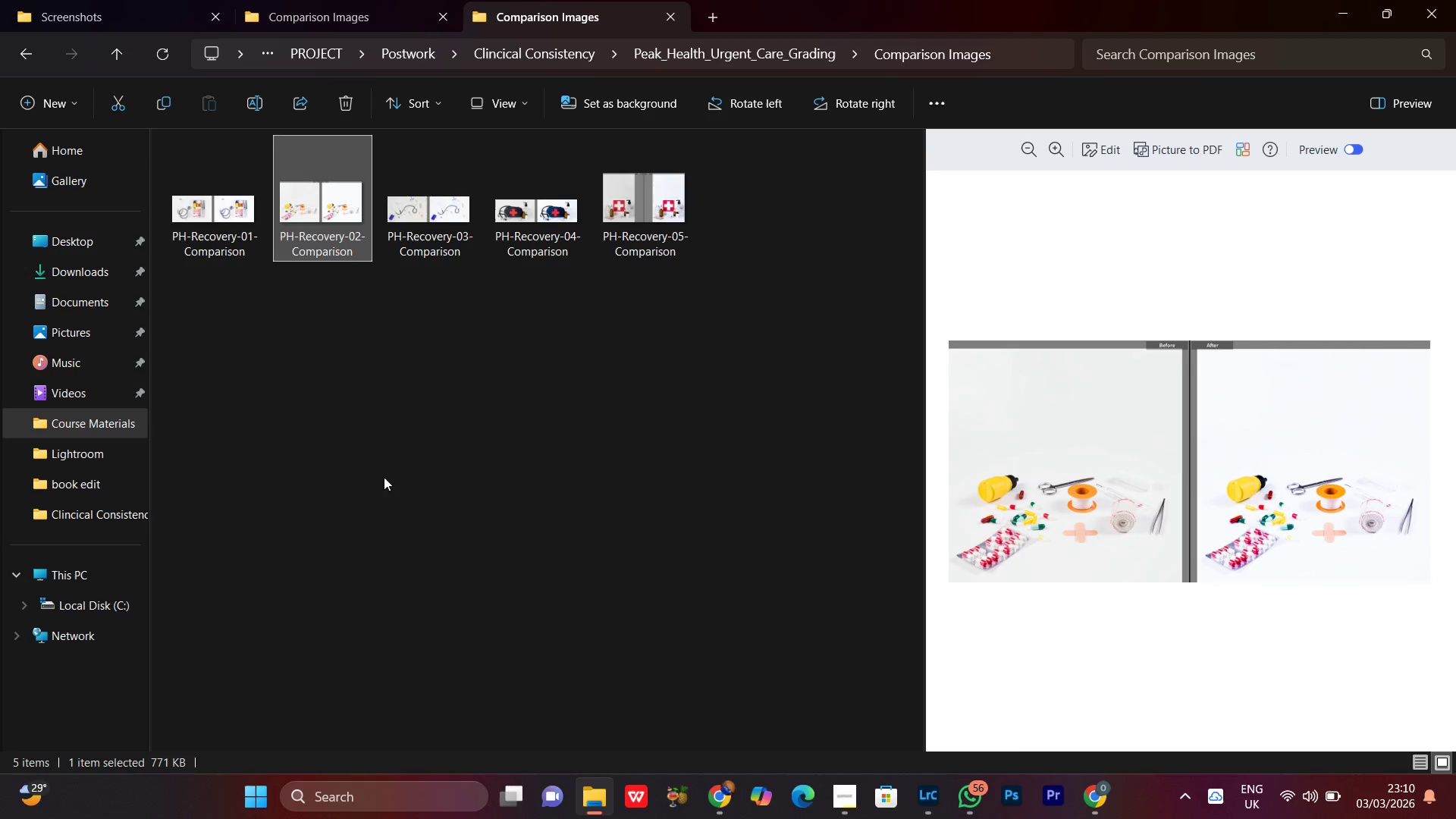 
left_click([447, 446])
 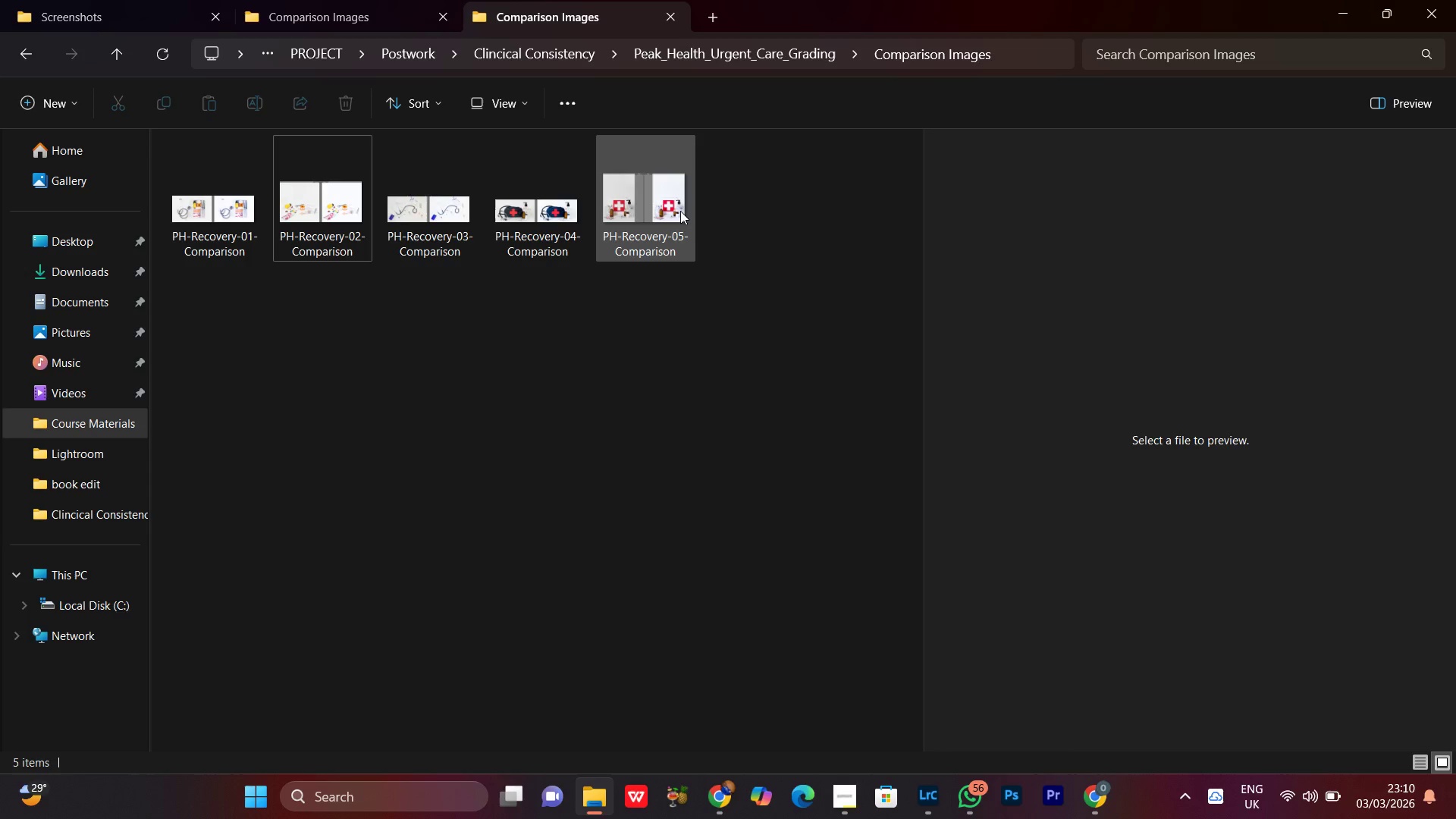 
left_click([680, 211])
 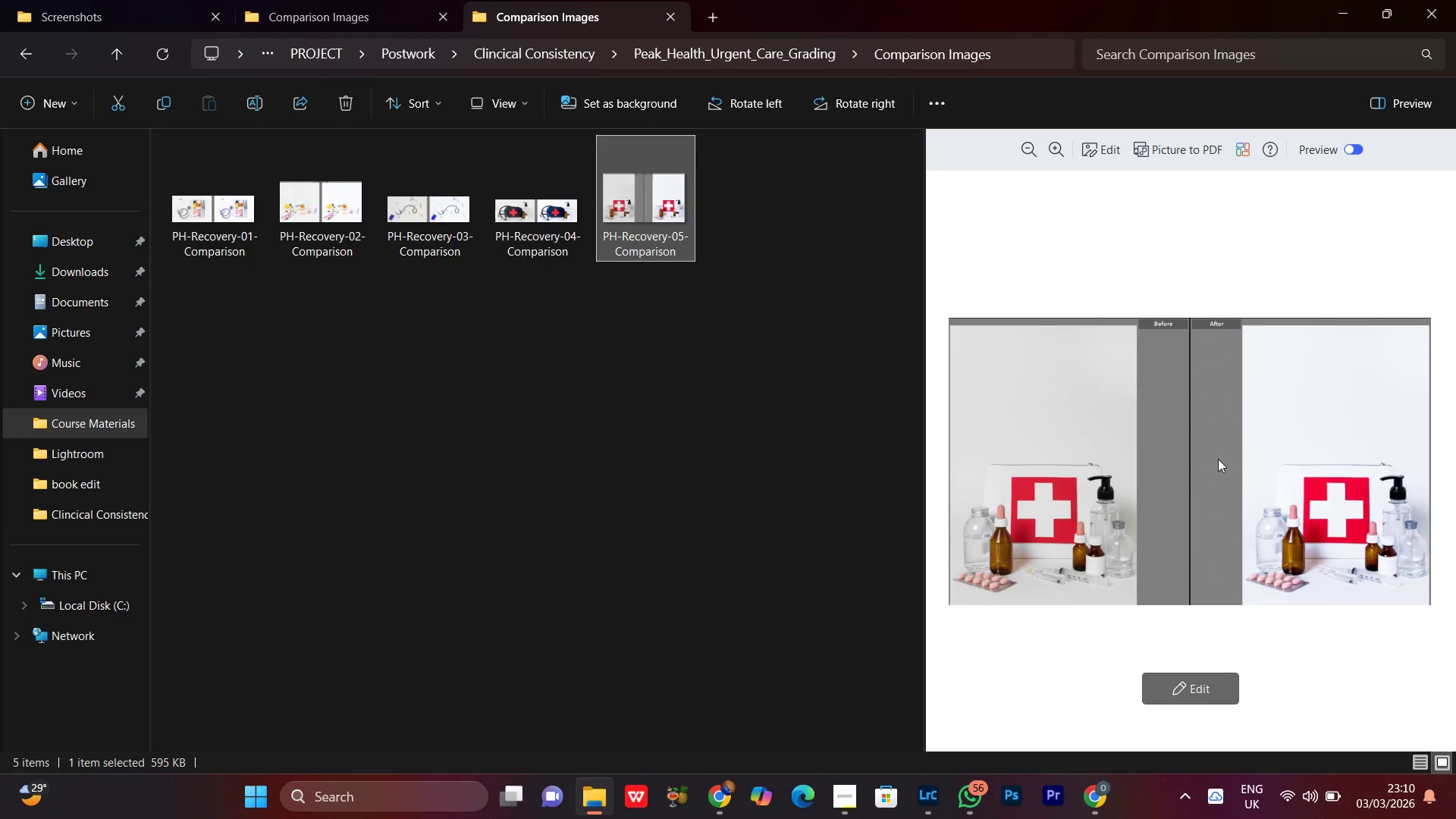 
scroll: coordinate [1277, 417], scroll_direction: up, amount: 2.0
 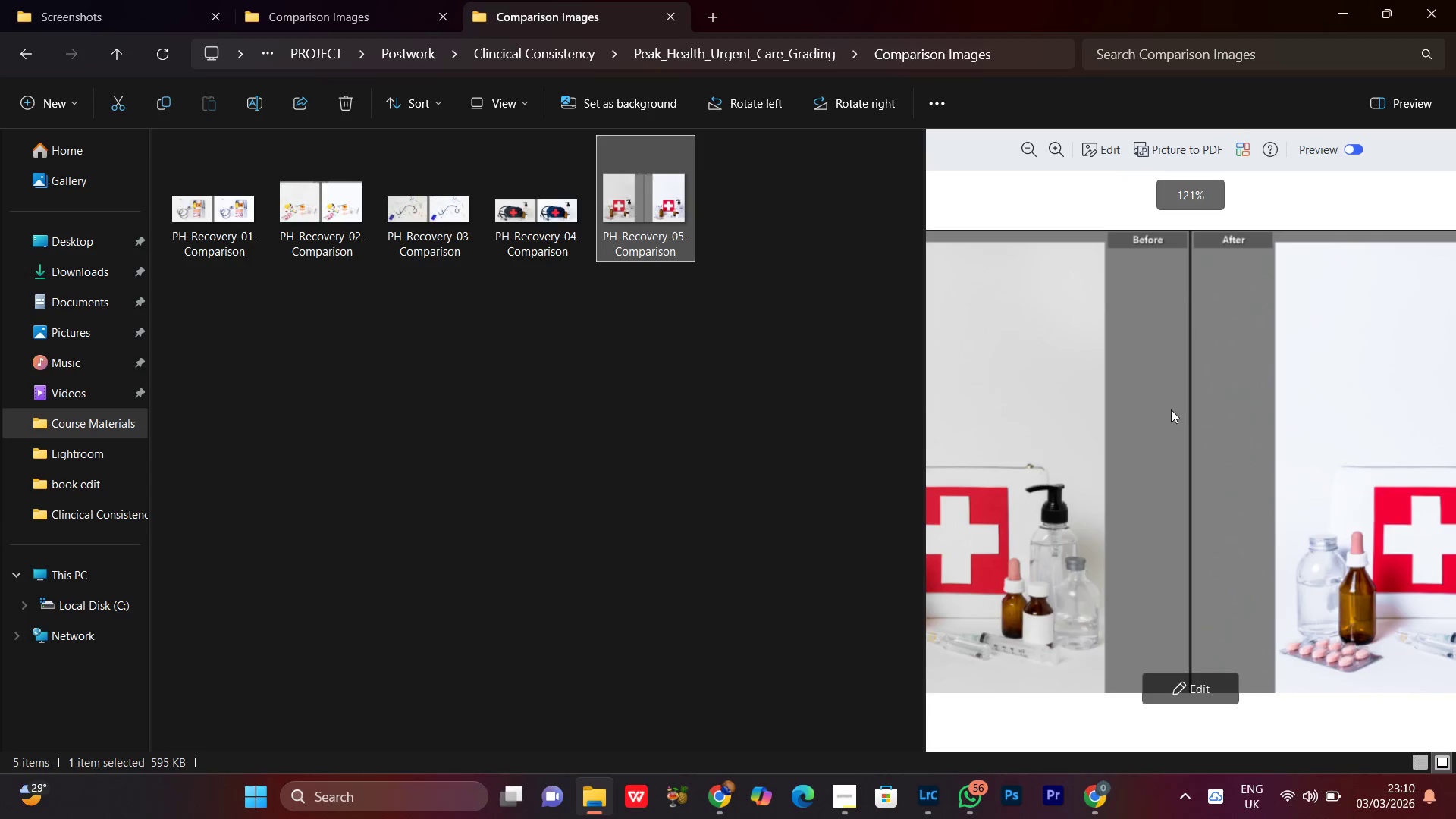 
left_click_drag(start_coordinate=[1171, 410], to_coordinate=[1314, 457])
 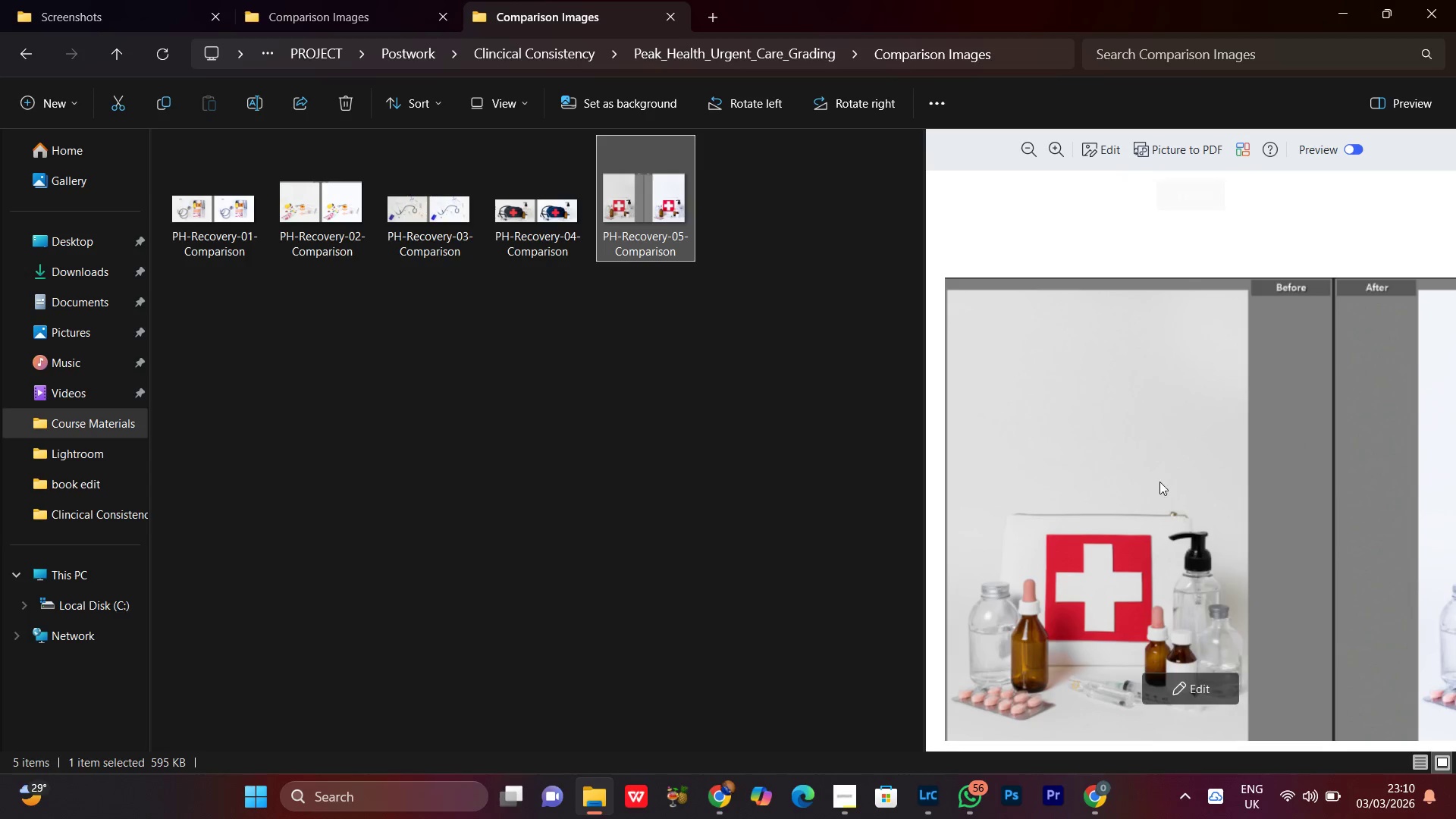 
left_click_drag(start_coordinate=[1143, 484], to_coordinate=[1216, 422])
 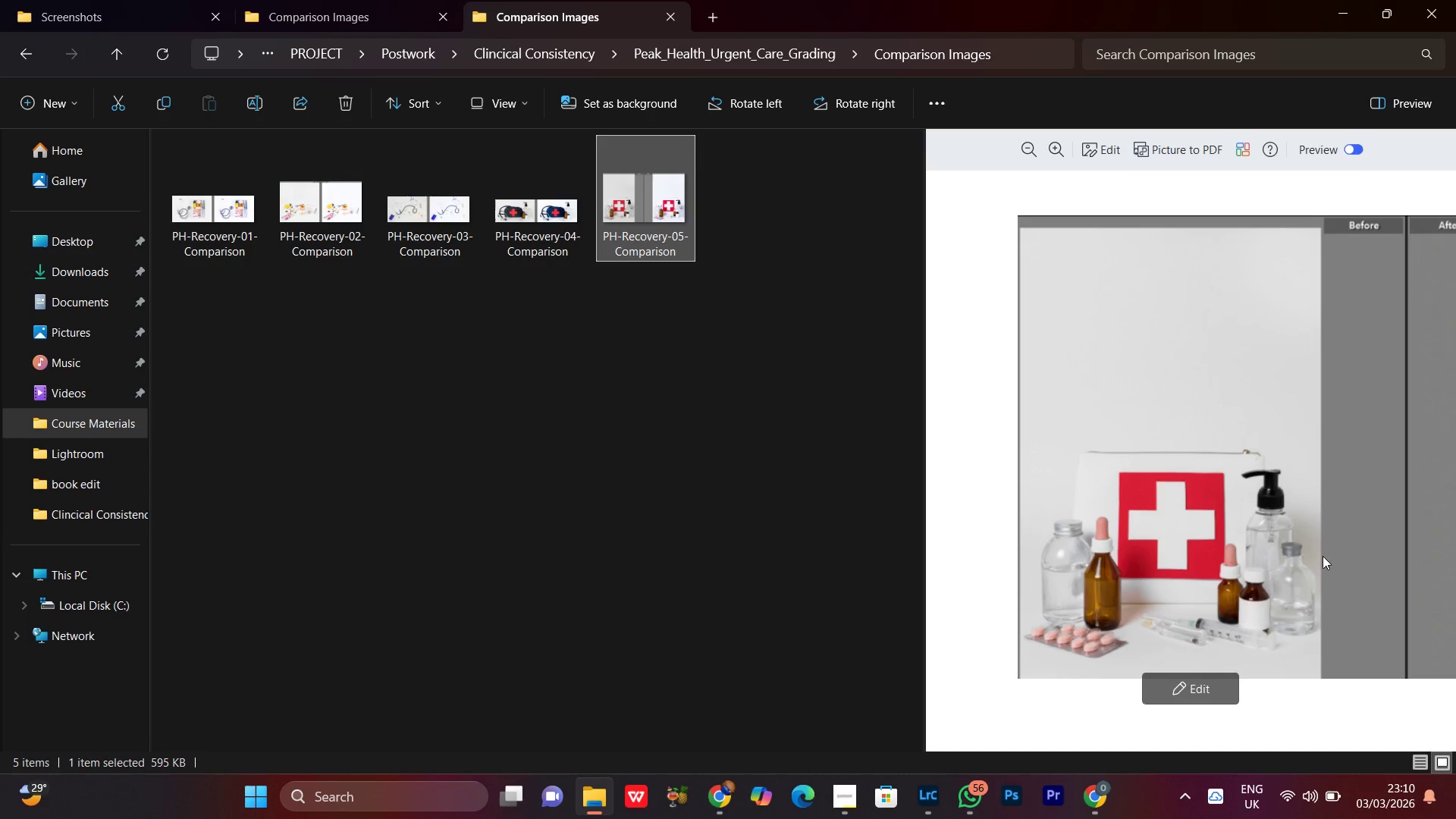 
left_click_drag(start_coordinate=[1323, 556], to_coordinate=[949, 539])
 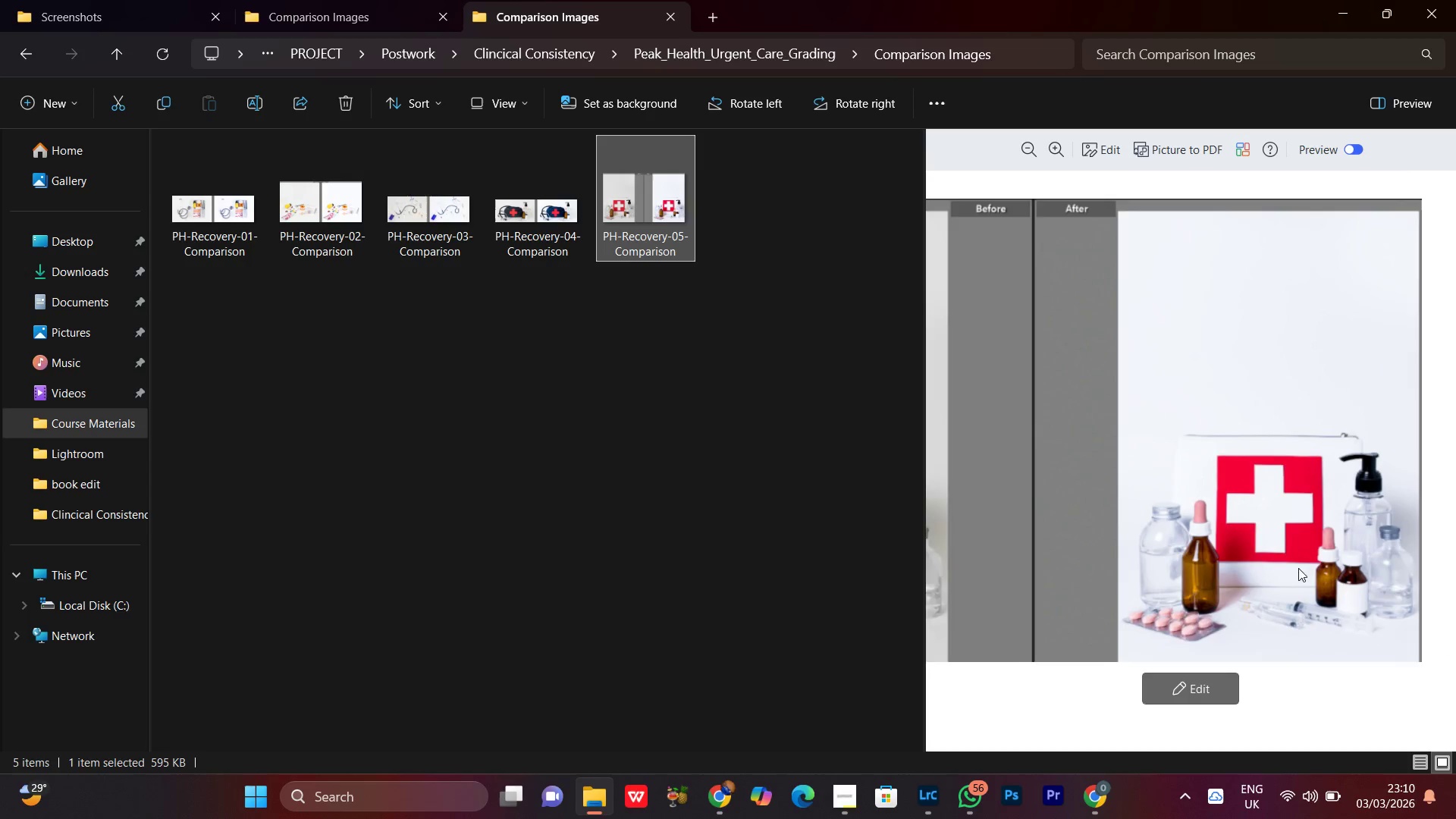 
left_click_drag(start_coordinate=[1304, 568], to_coordinate=[1188, 567])
 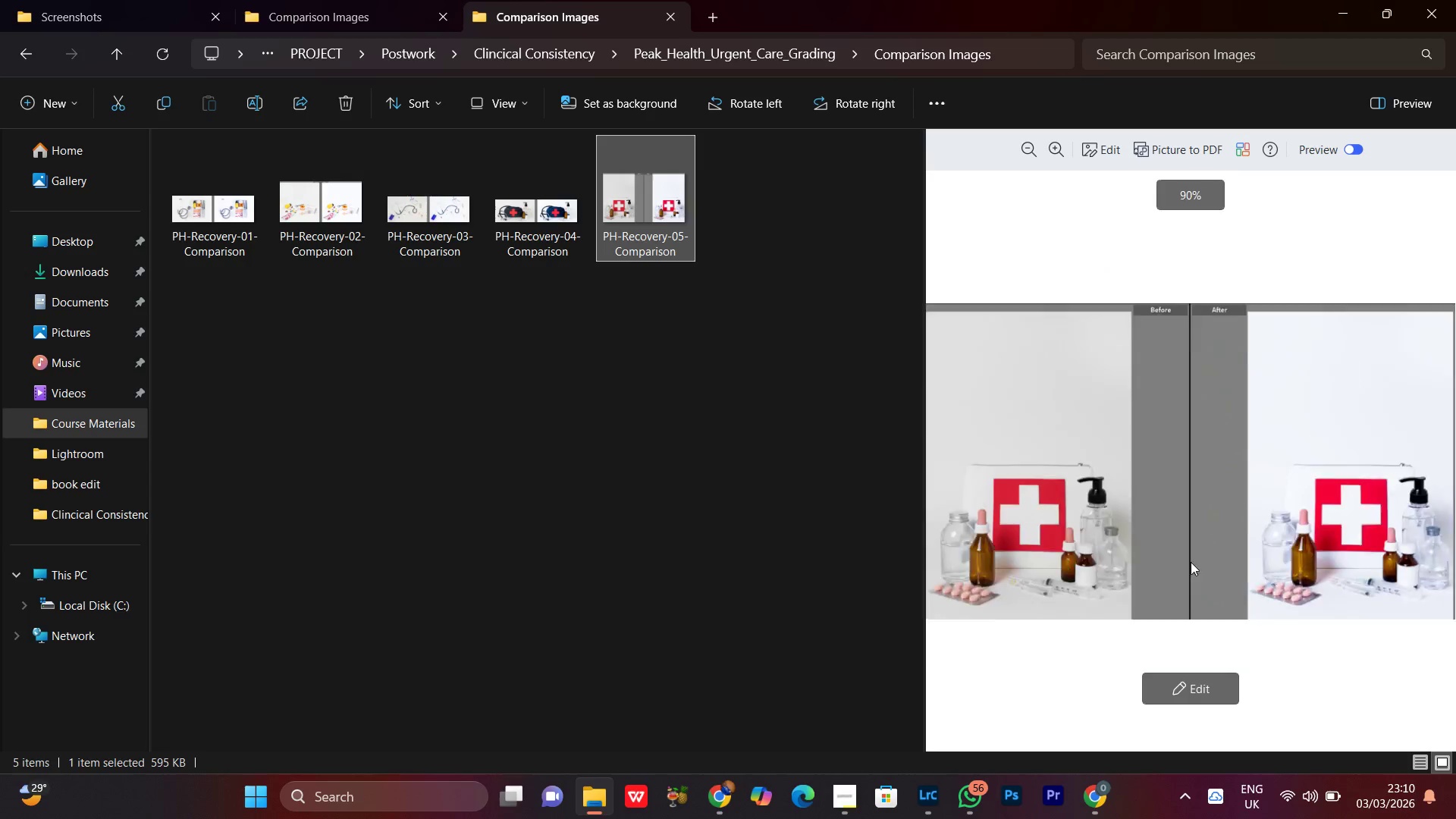 
scroll: coordinate [1216, 422], scroll_direction: up, amount: 76.0
 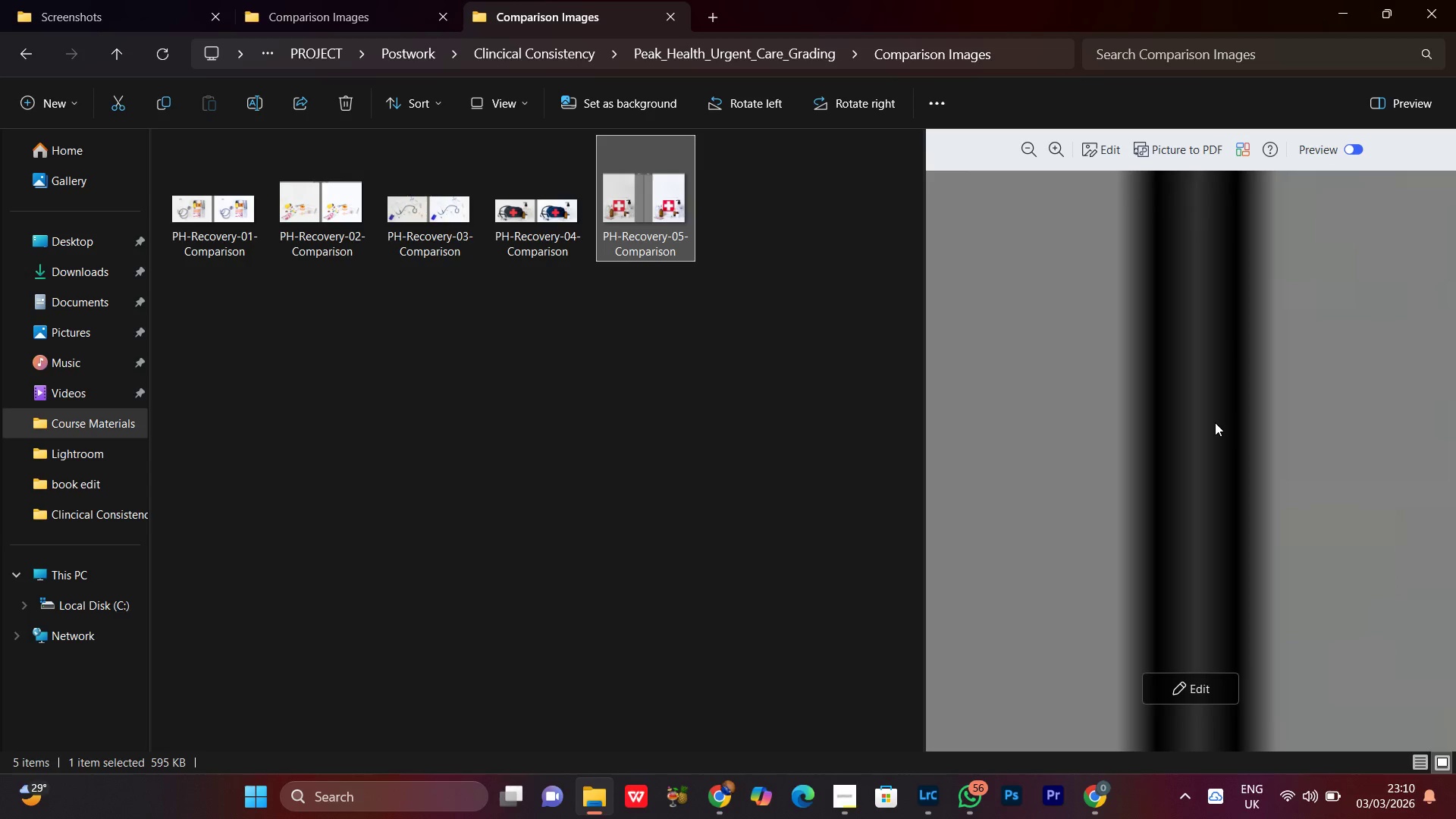 
scroll: coordinate [1197, 413], scroll_direction: down, amount: 84.0
 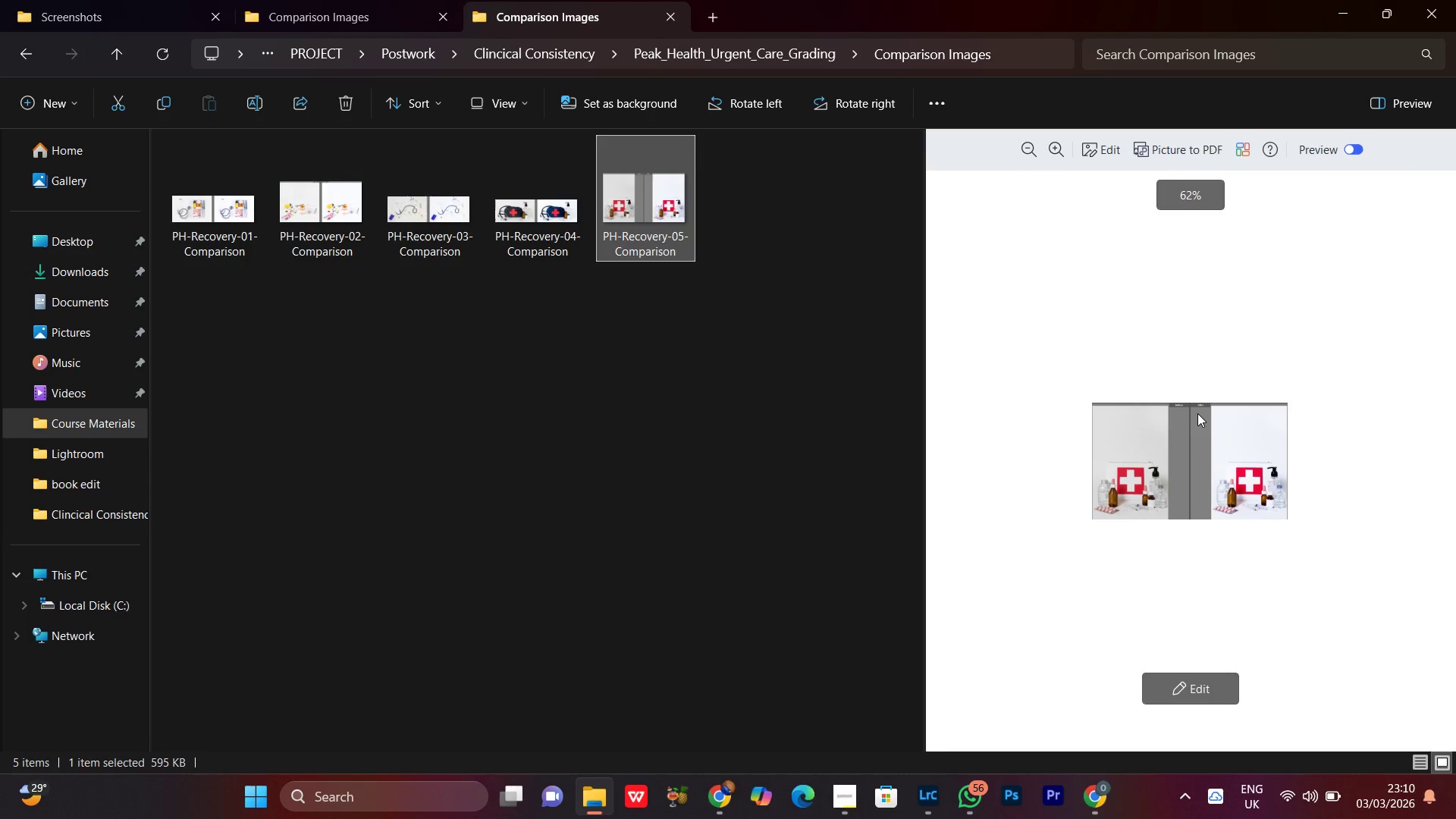 
scroll: coordinate [1197, 413], scroll_direction: up, amount: 7.0
 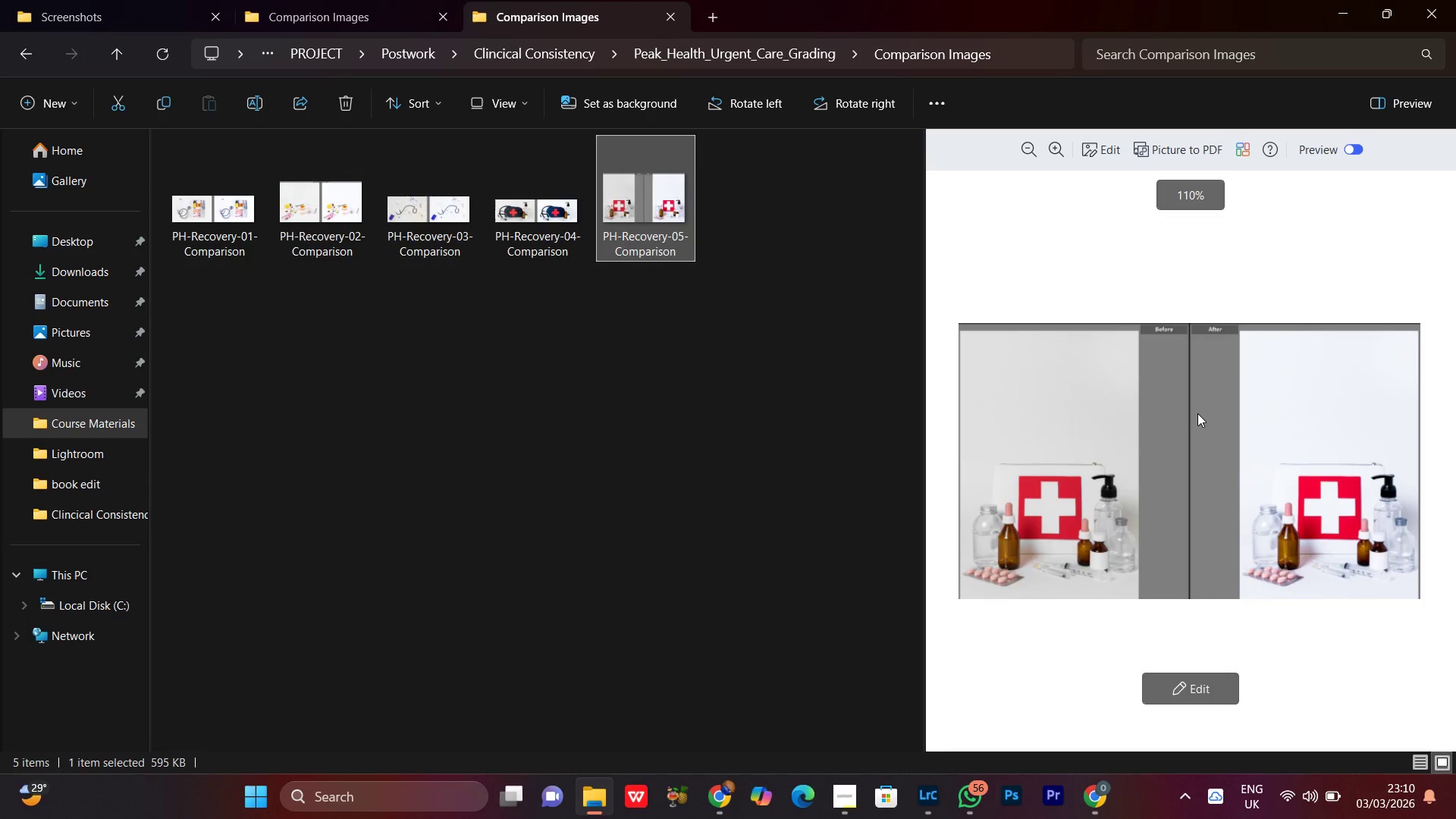 
scroll: coordinate [1197, 413], scroll_direction: none, amount: 0.0
 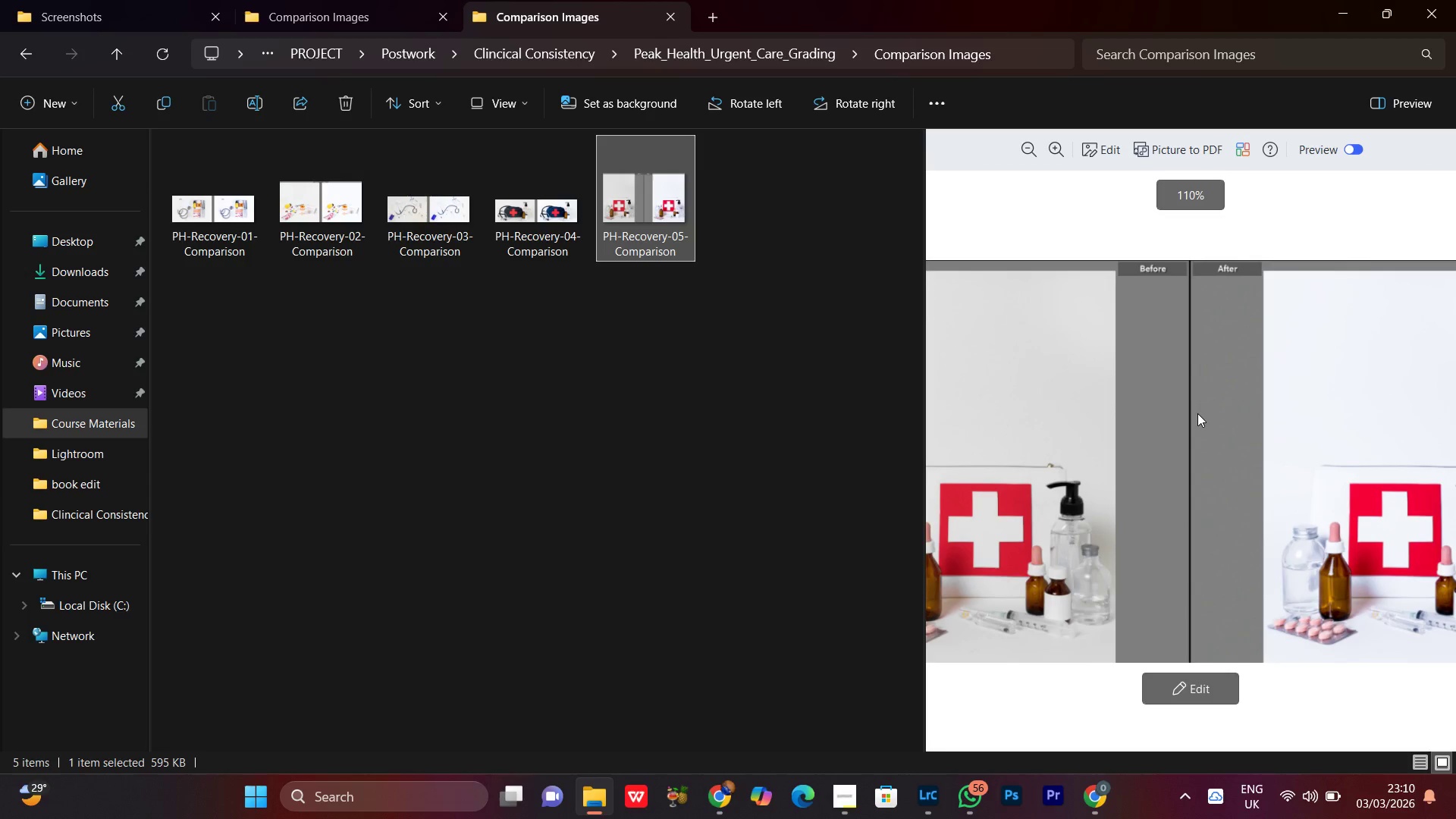 
scroll: coordinate [1197, 413], scroll_direction: down, amount: 2.0
 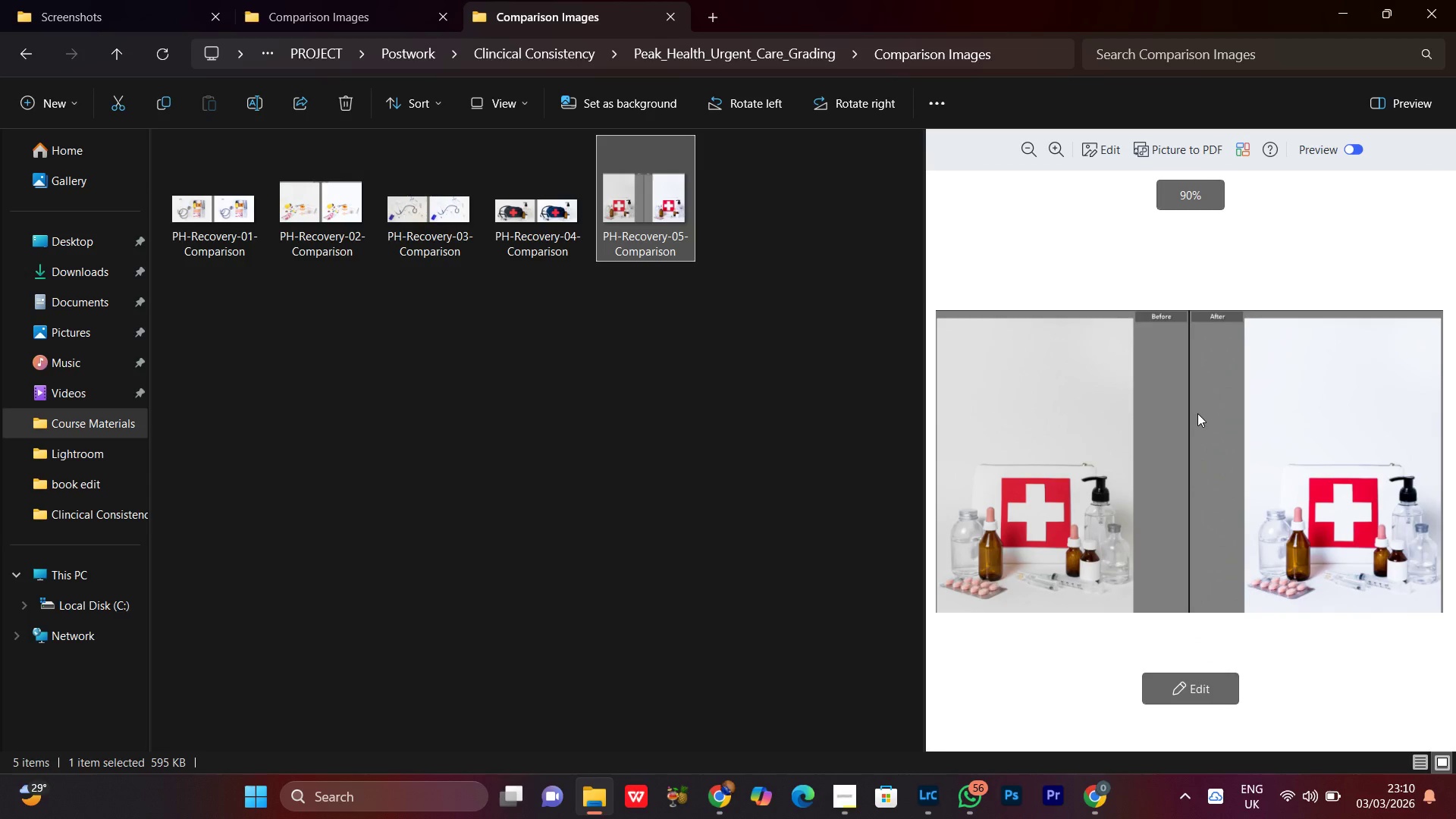 
scroll: coordinate [1197, 413], scroll_direction: none, amount: 0.0
 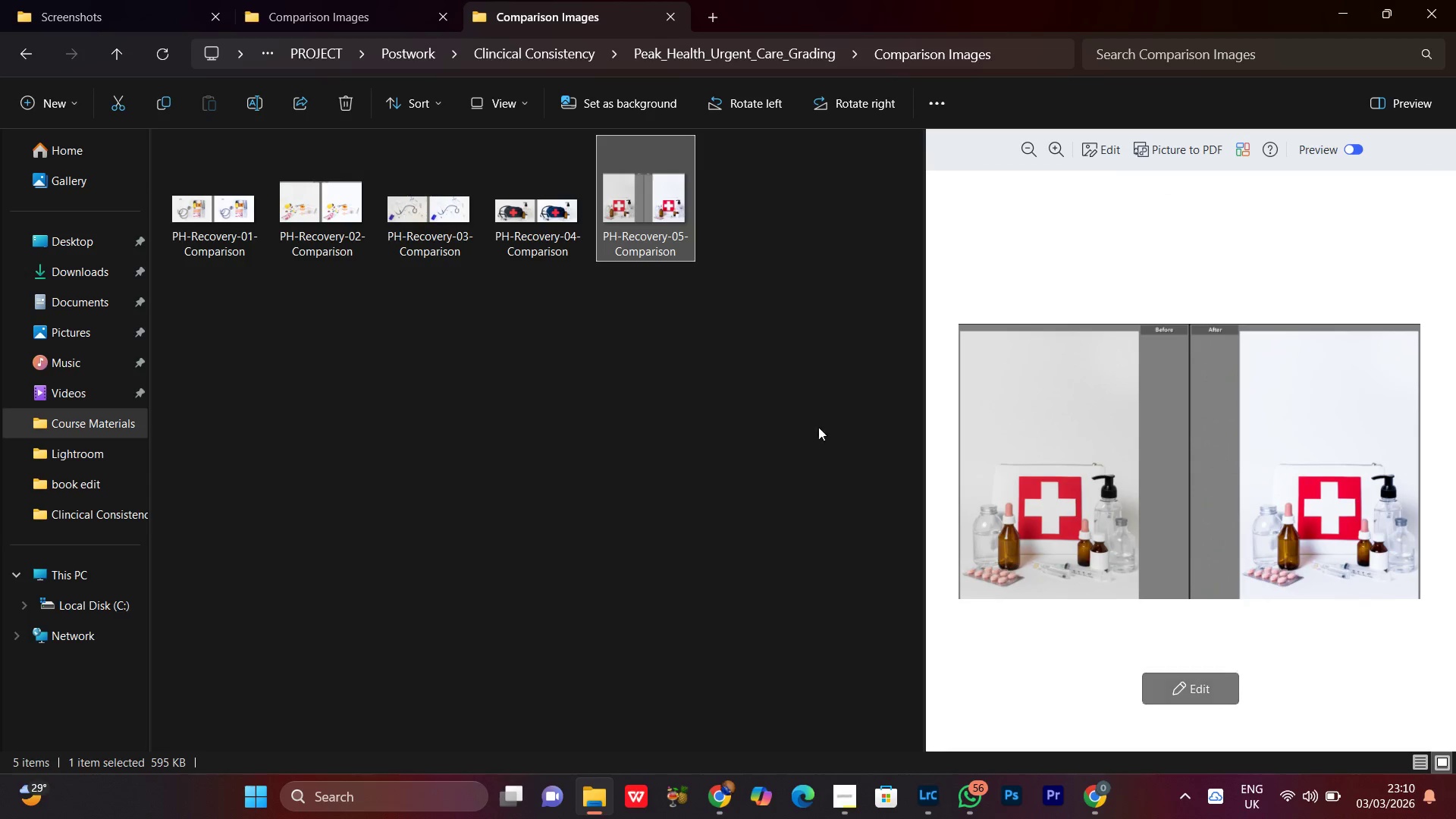 
left_click([639, 435])
 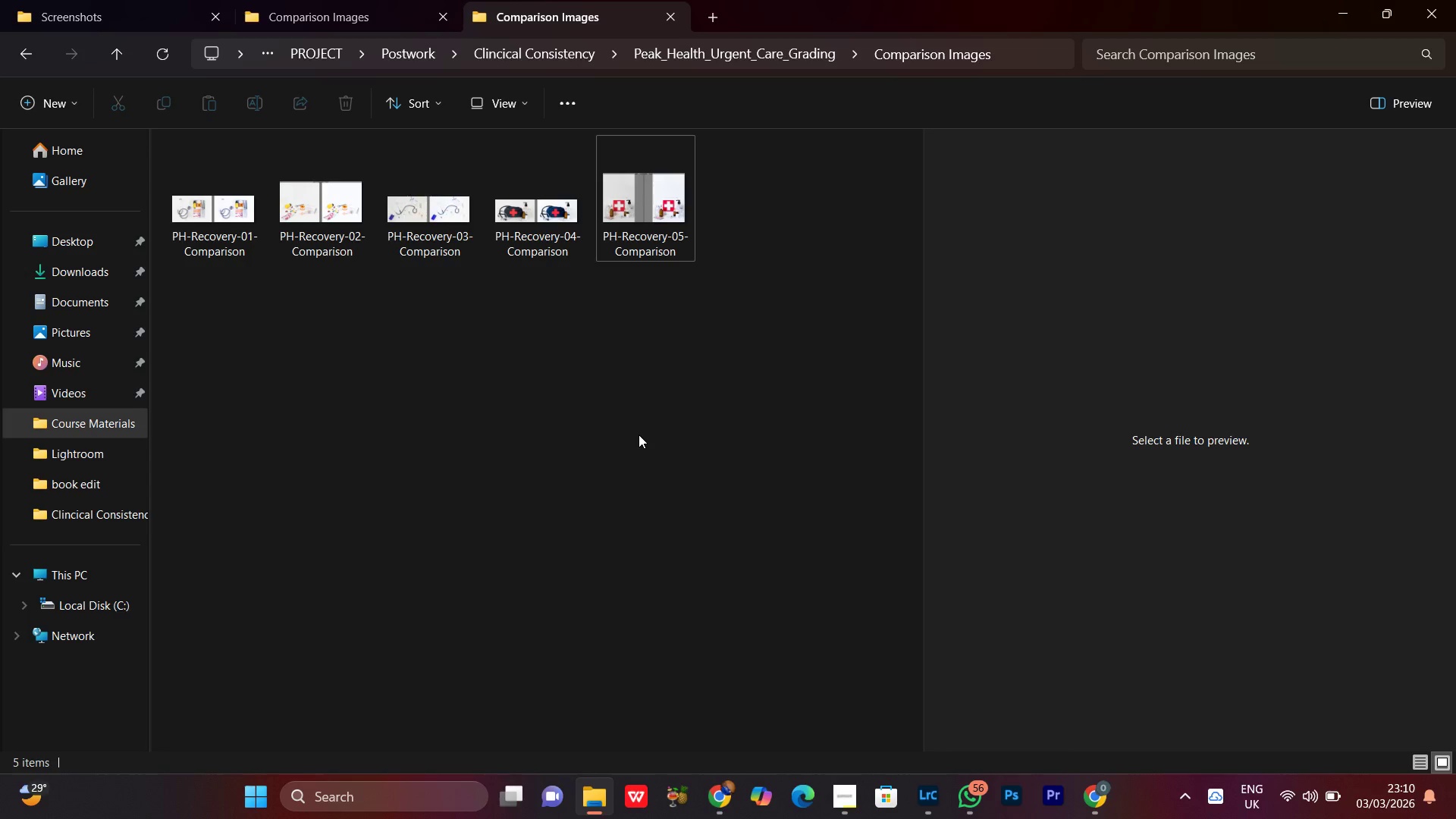 
left_click([639, 435])
 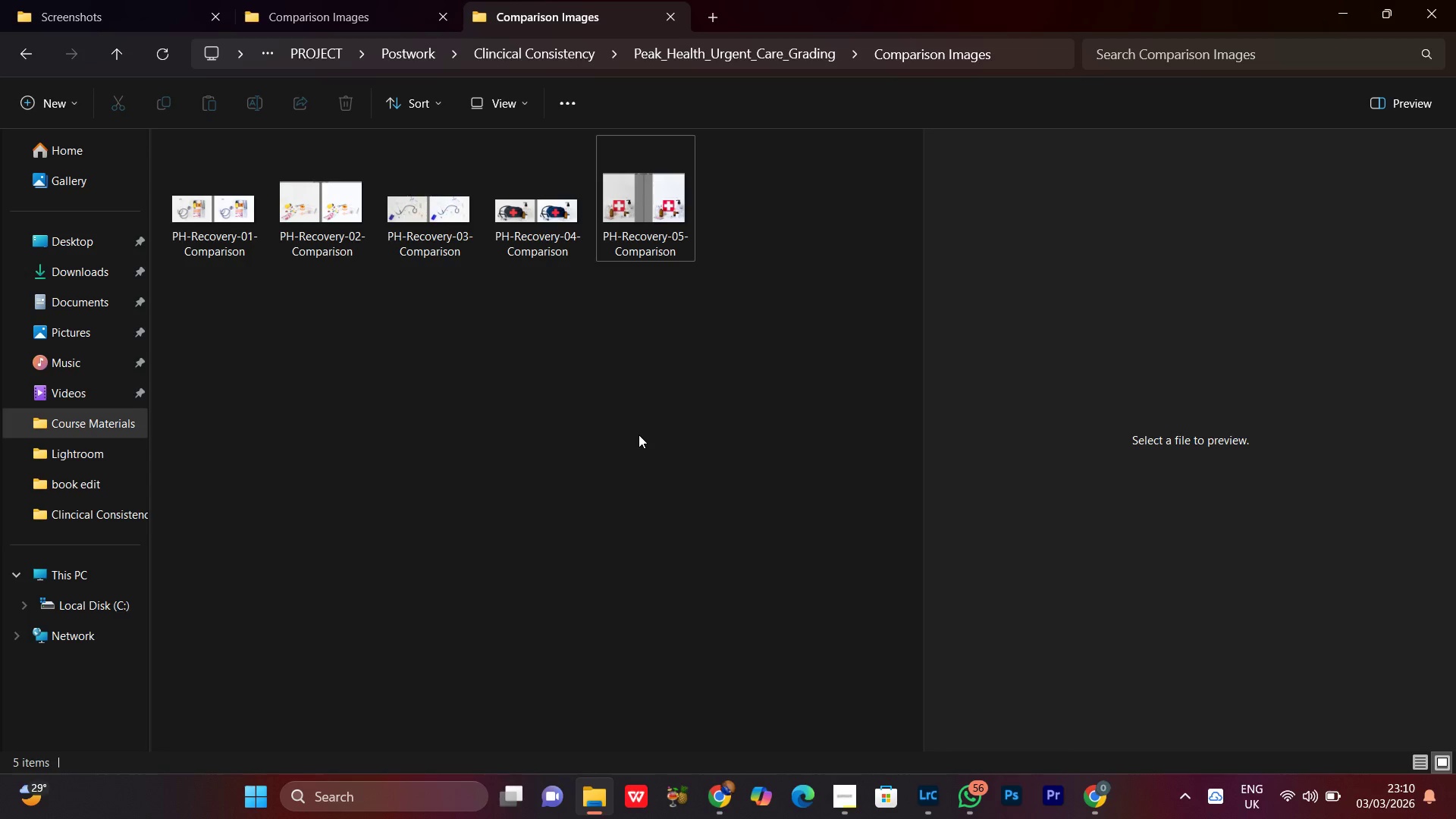 
scroll: coordinate [639, 435], scroll_direction: up, amount: 3.0
 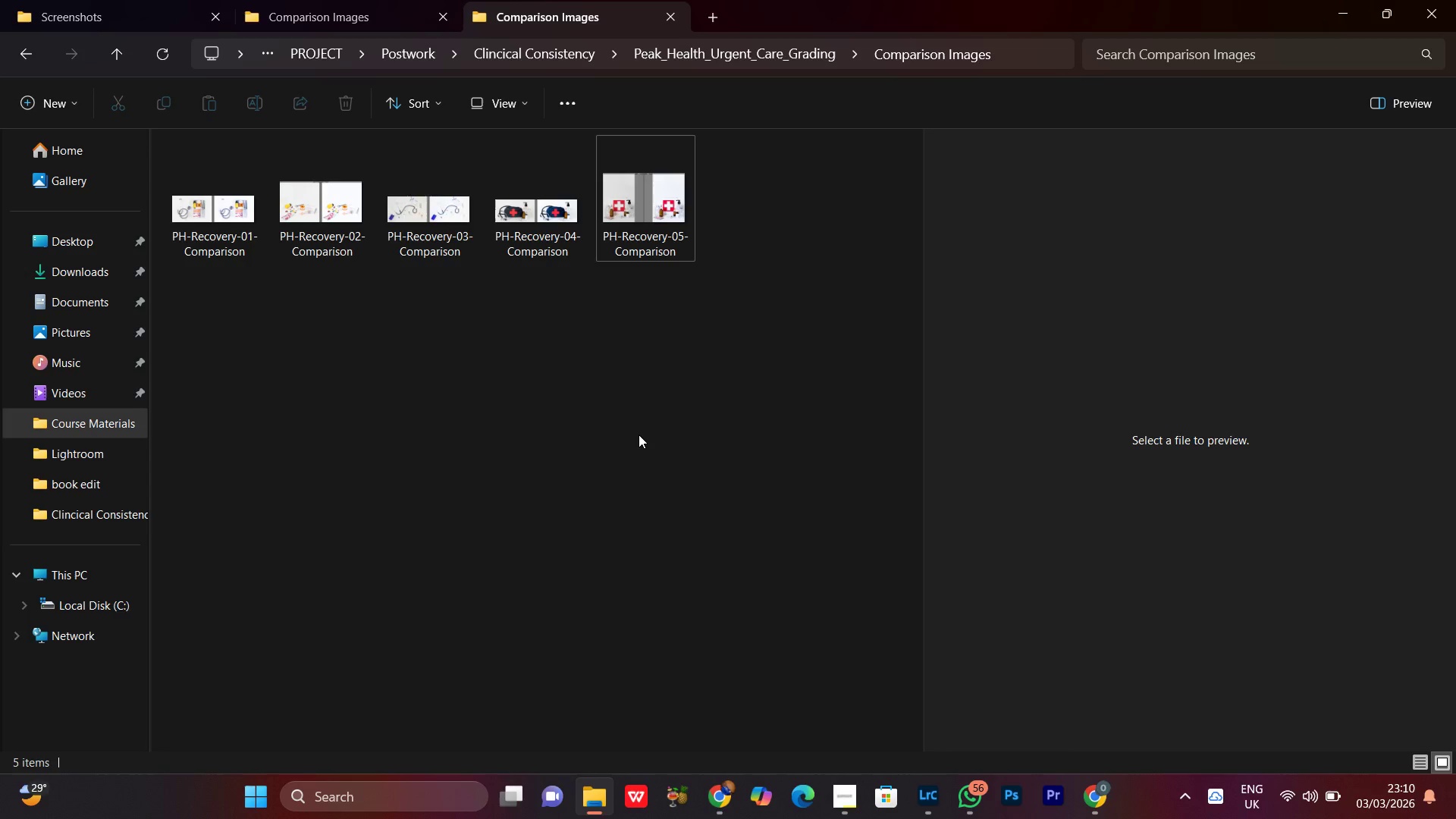 
scroll: coordinate [639, 435], scroll_direction: down, amount: 4.0
 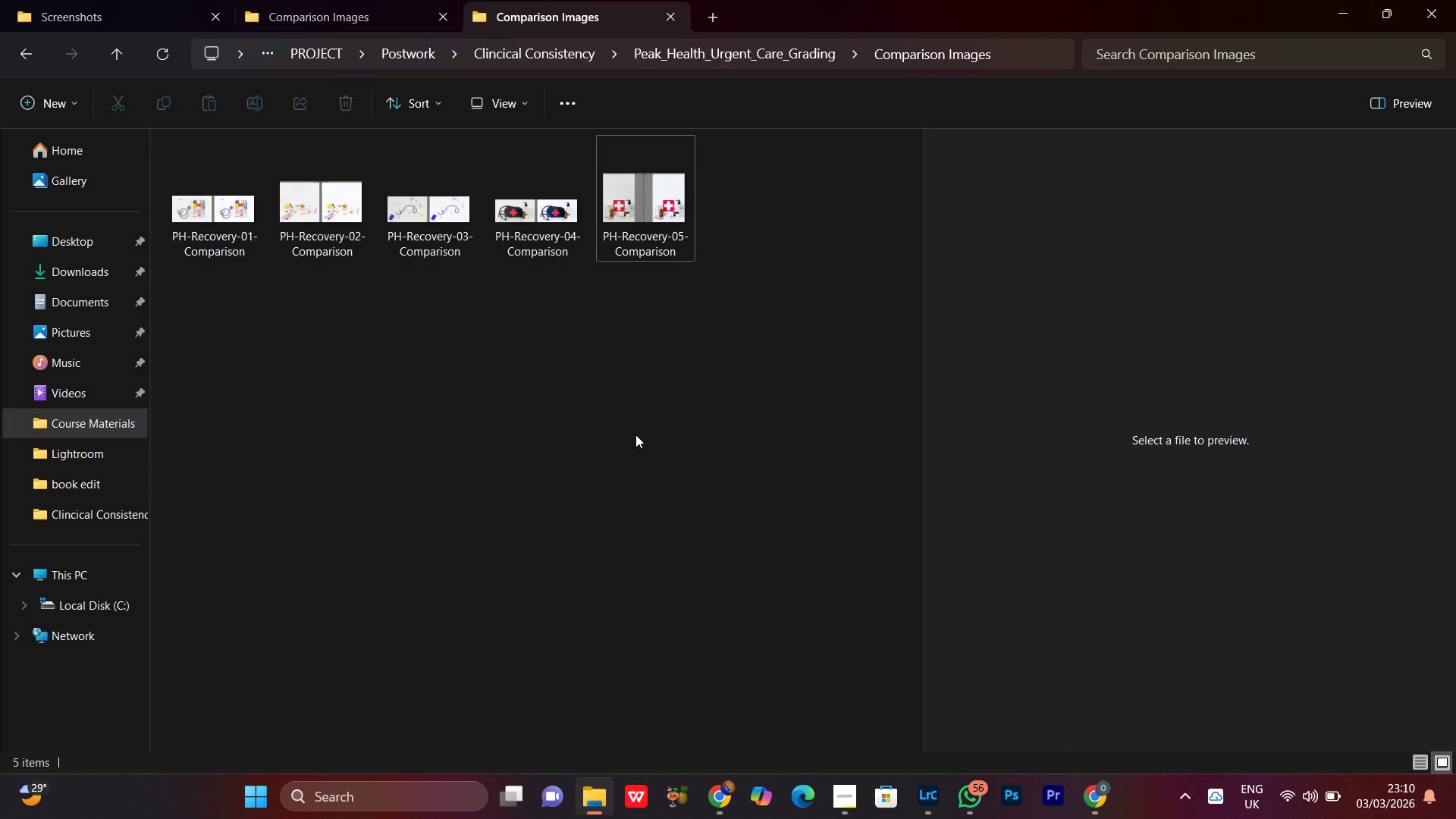 
left_click([615, 379])
 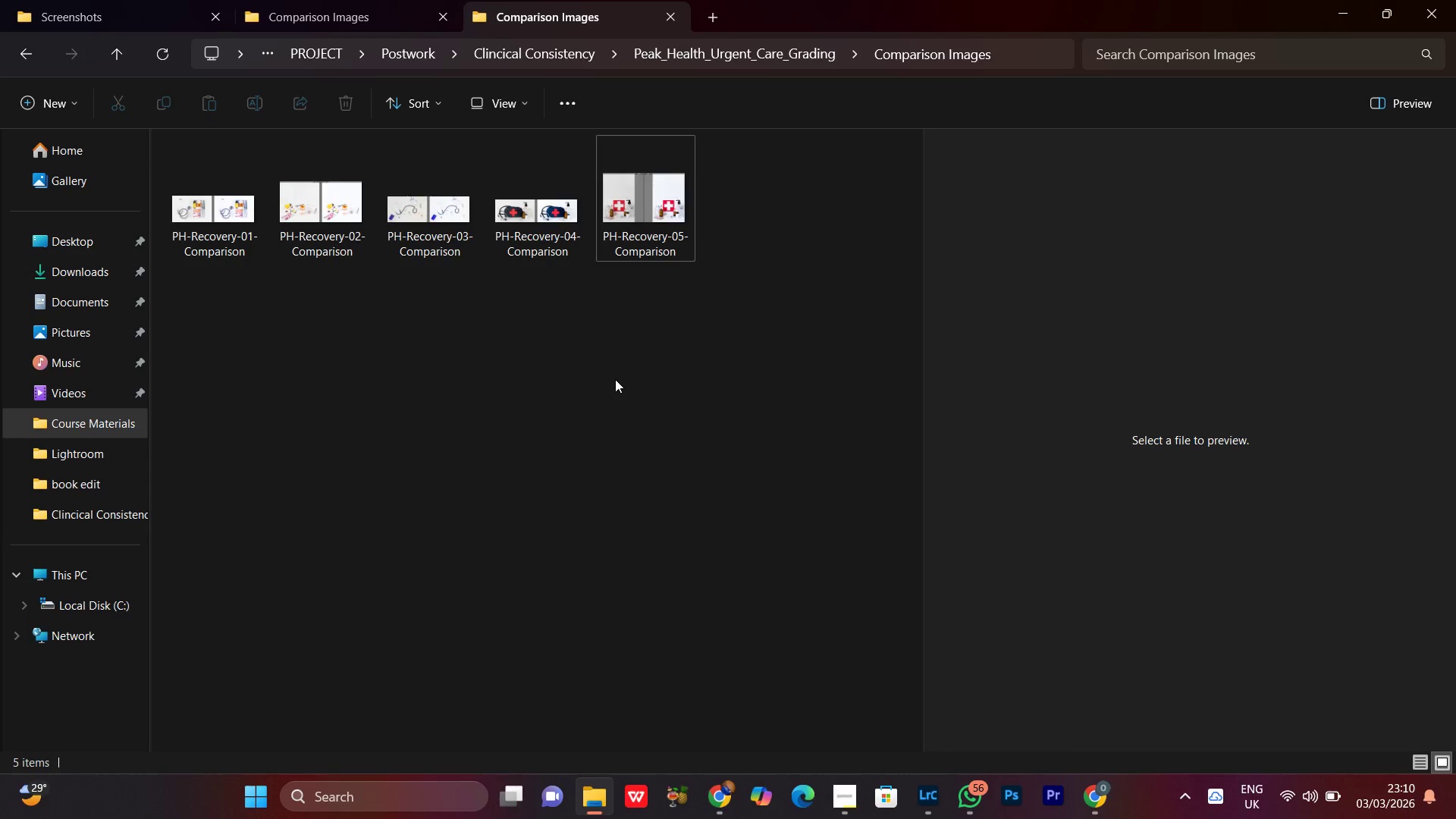 
scroll: coordinate [635, 435], scroll_direction: down, amount: 4.0
 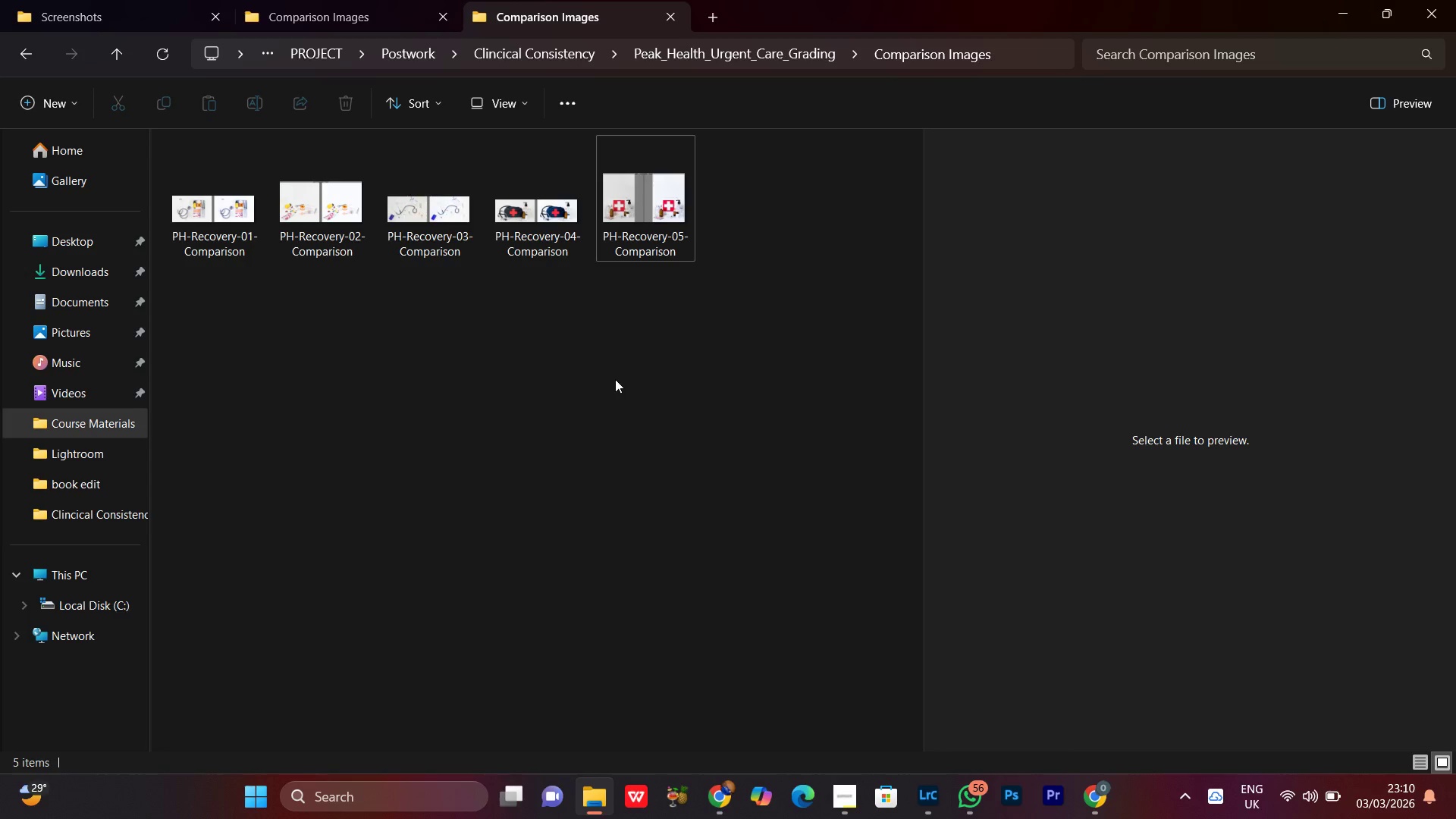 
 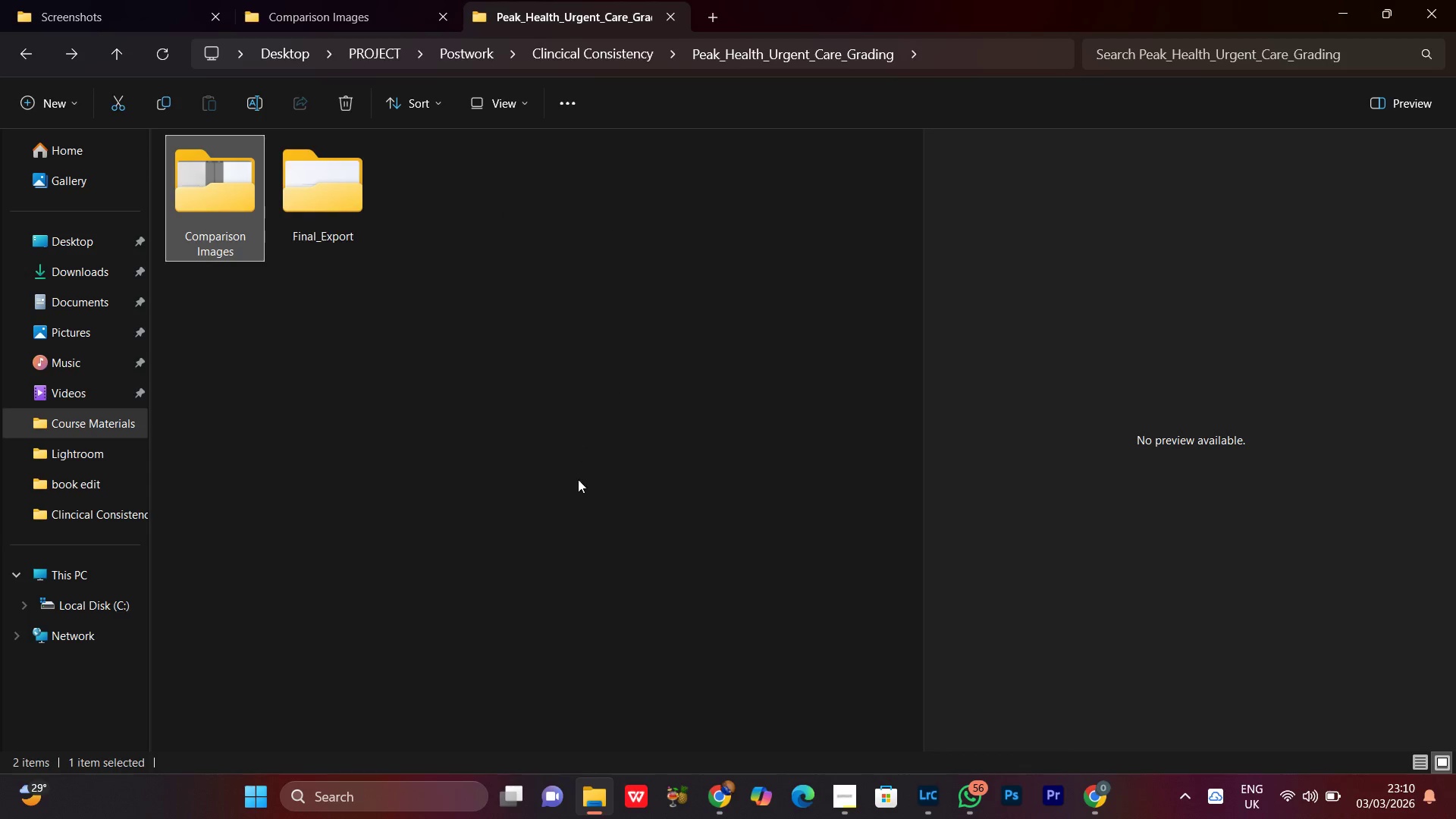 
left_click([566, 479])
 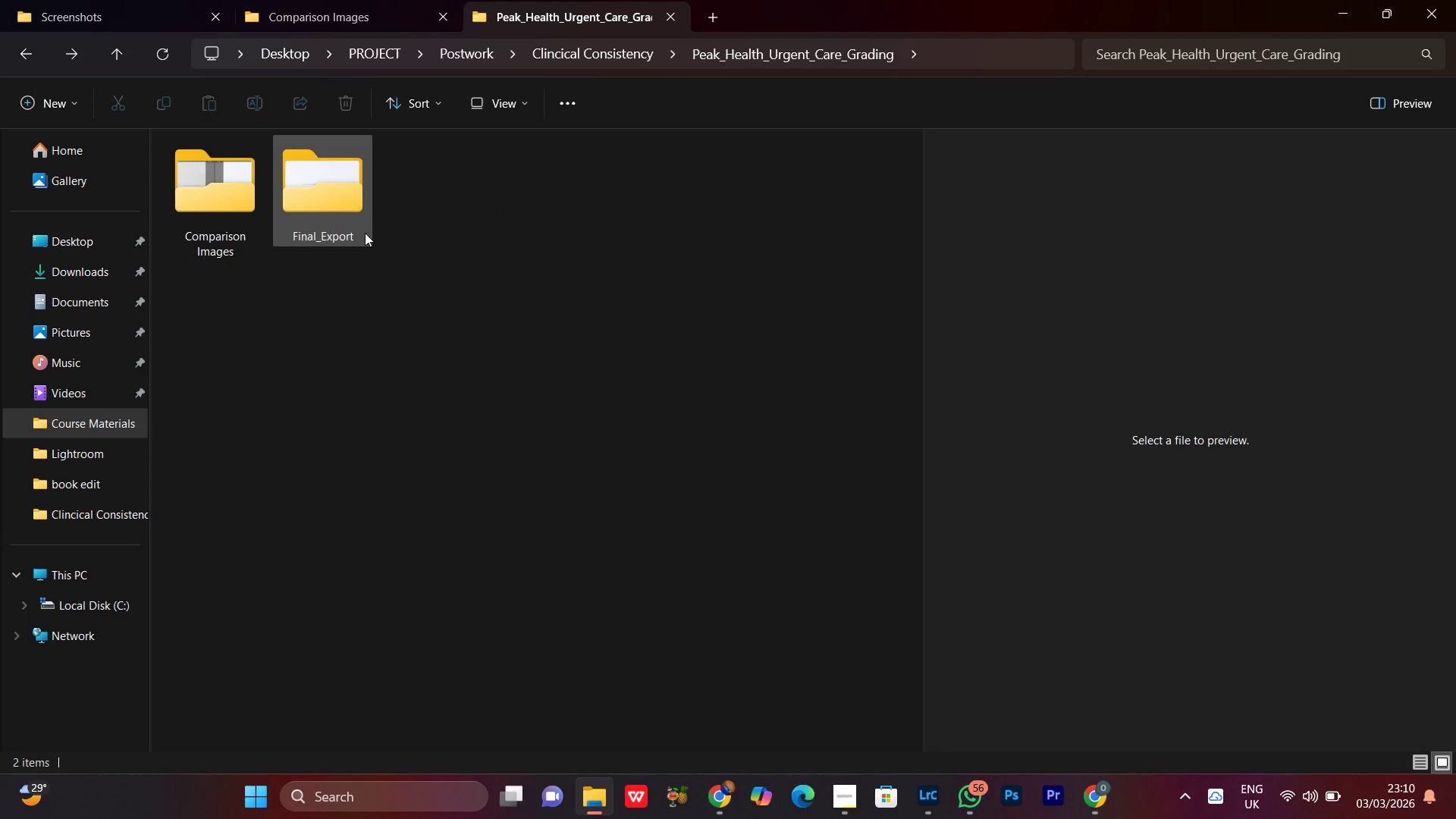 
double_click([350, 199])
 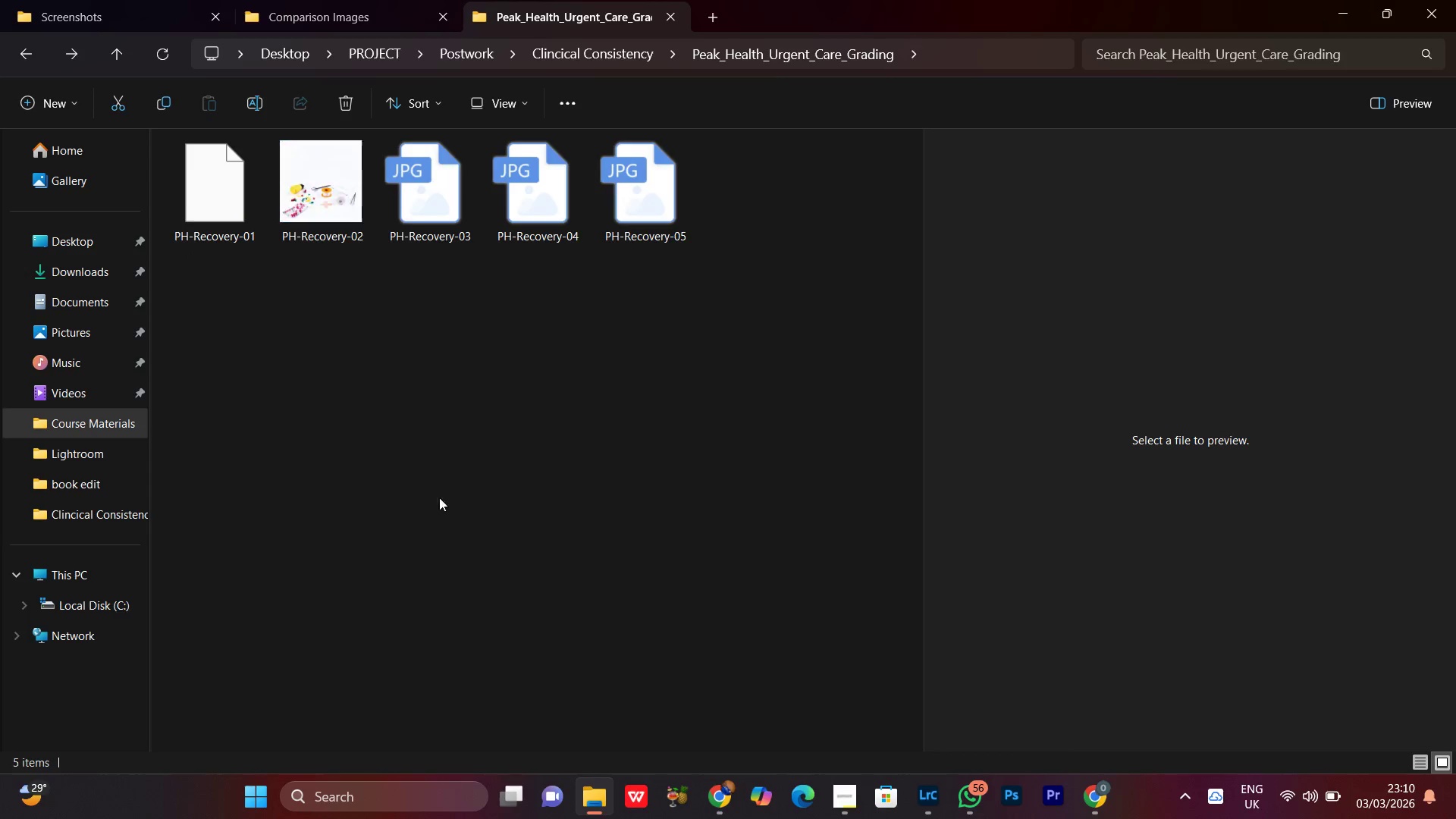 
left_click([416, 183])
 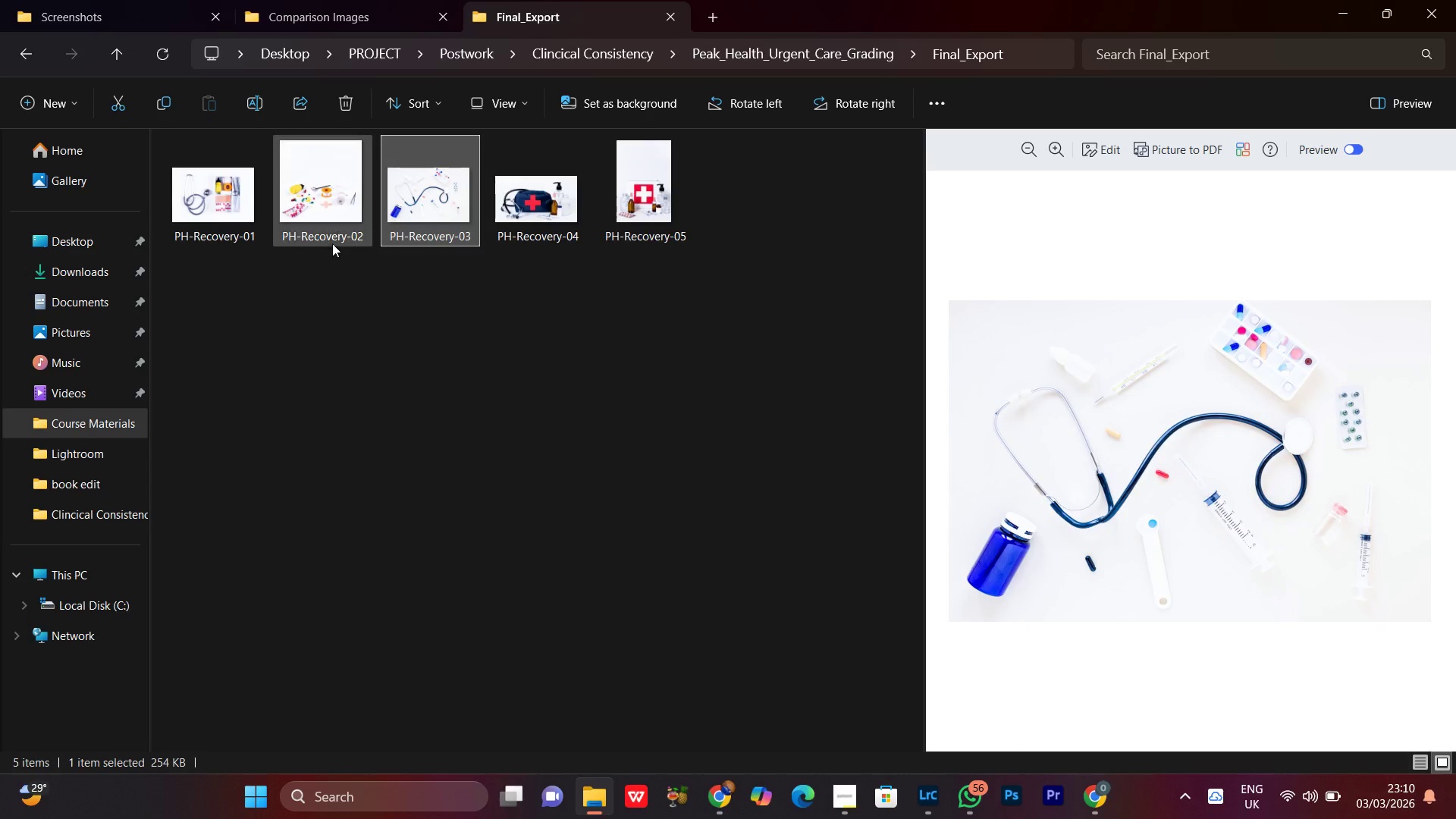 
scroll: coordinate [466, 486], scroll_direction: up, amount: 2.0
 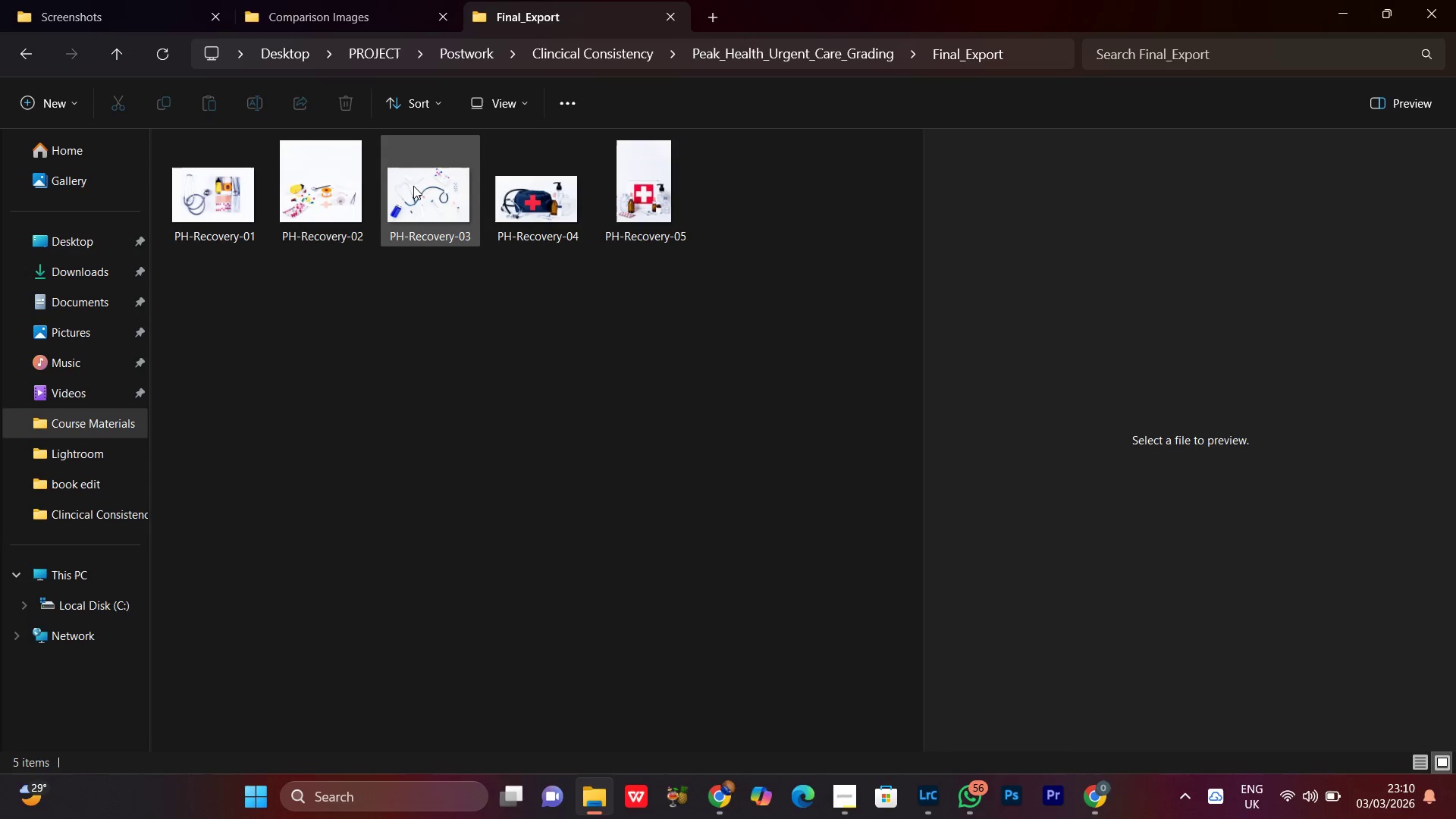 
left_click([329, 230])
 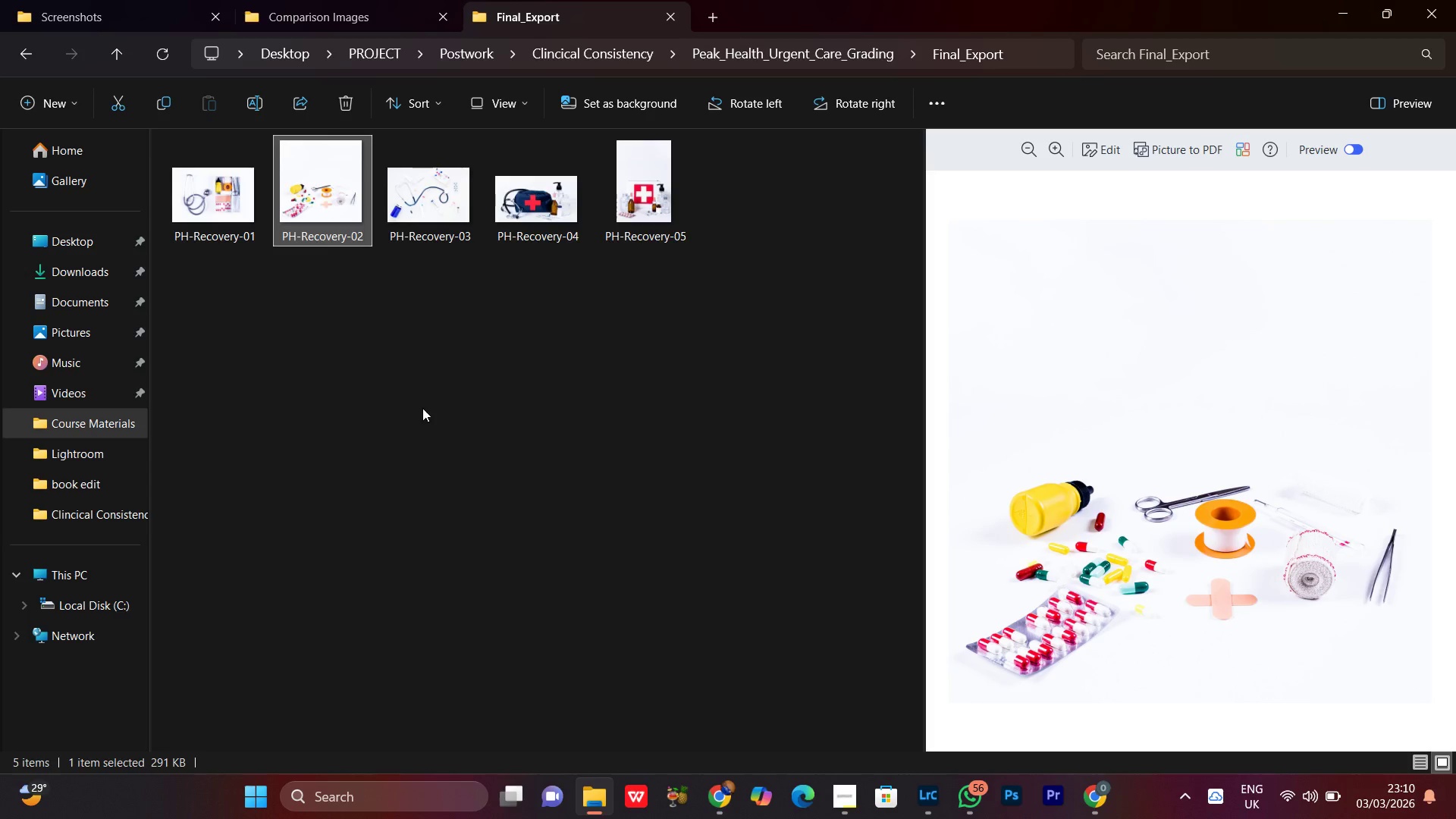 
left_click([507, 495])
 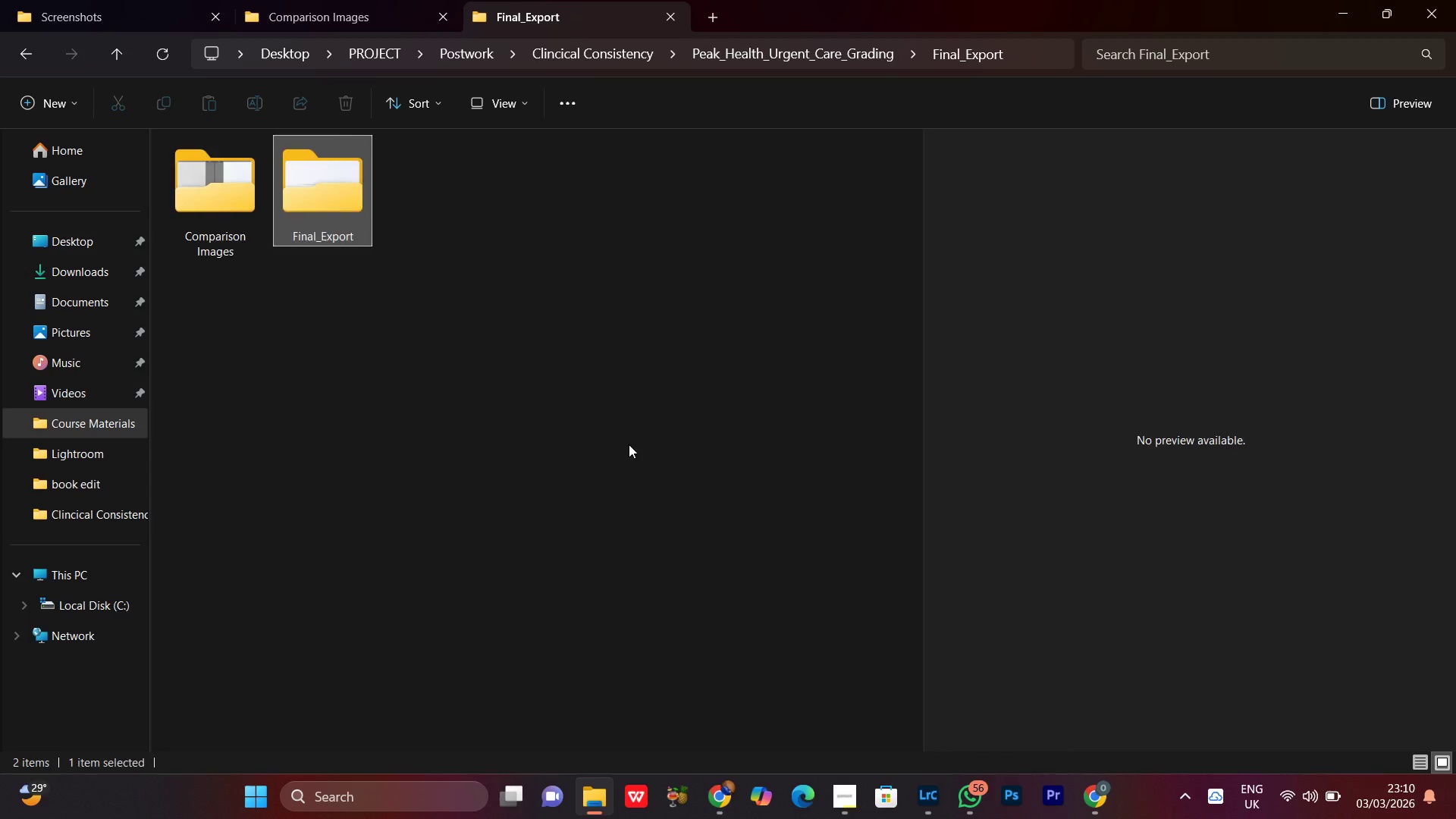 
left_click([581, 472])
 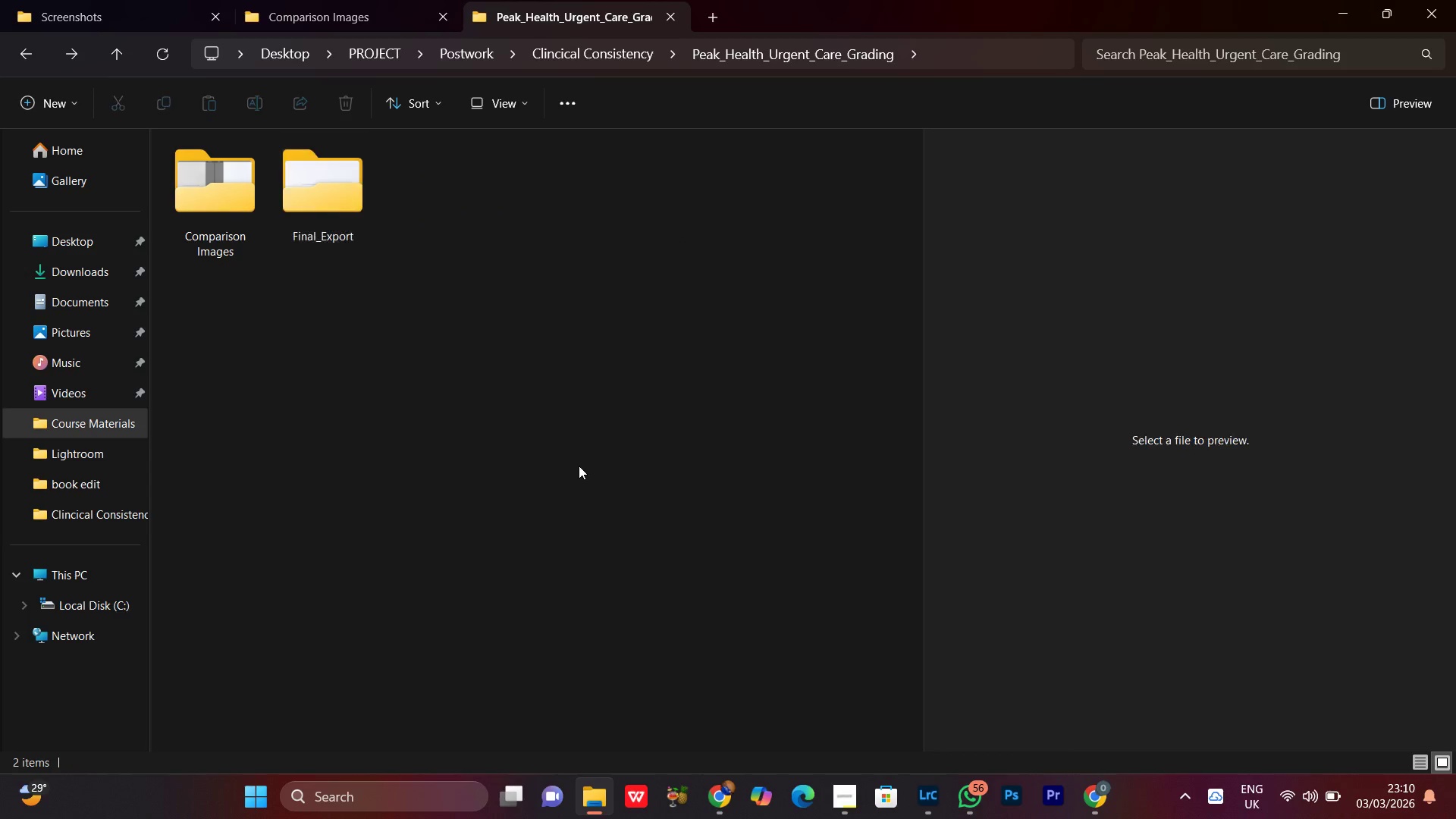 
 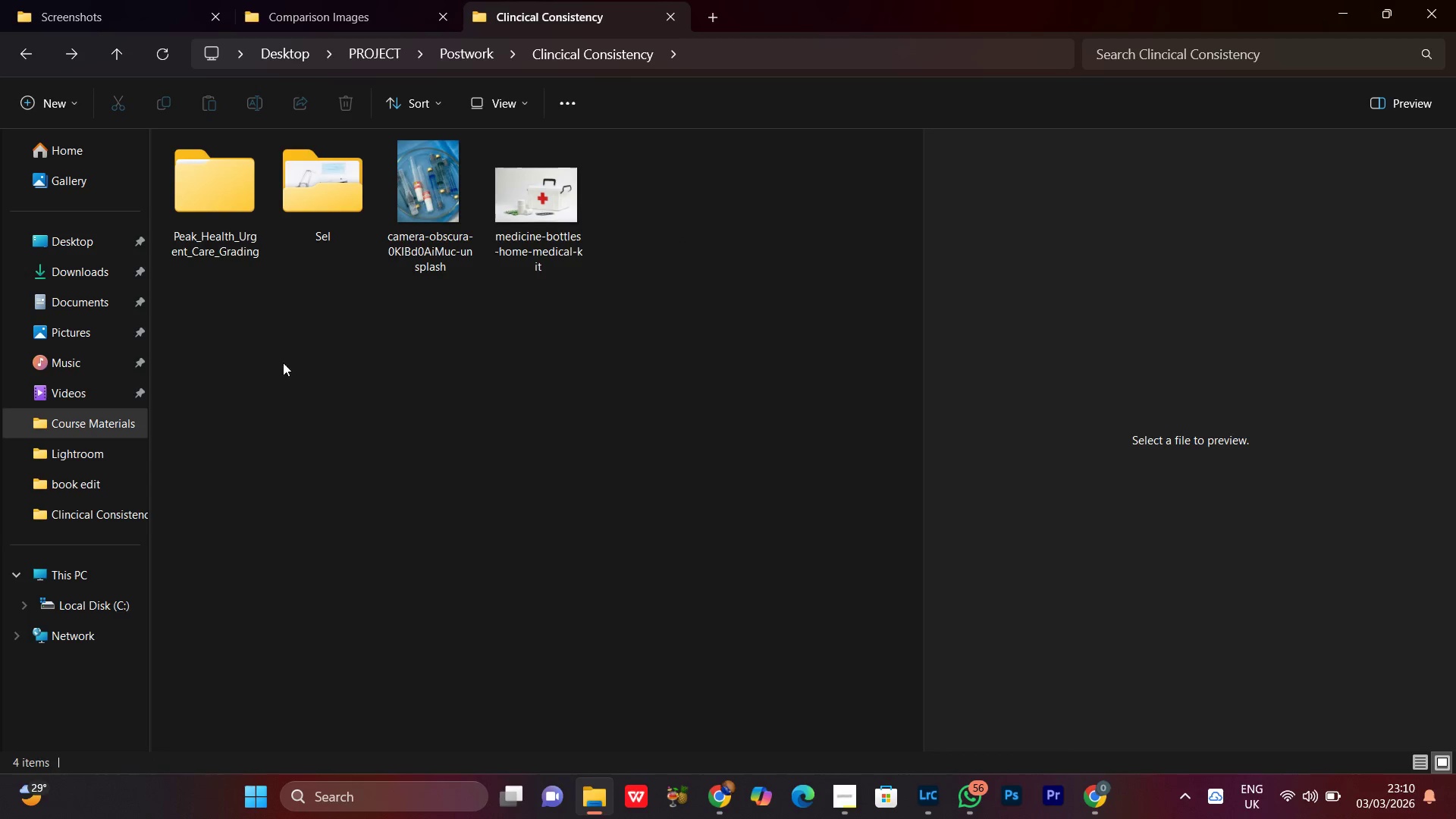 
left_click([200, 210])
 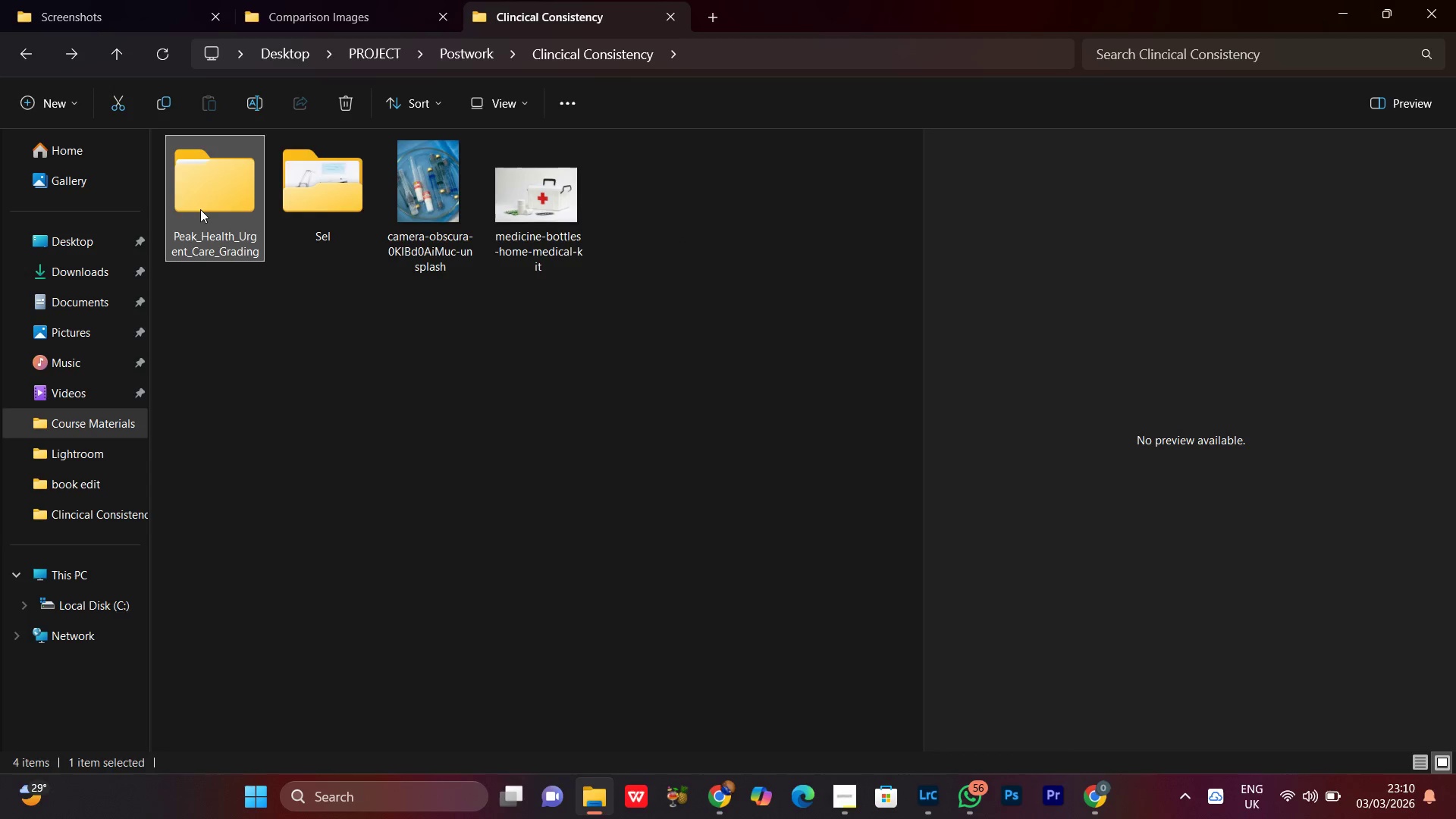 
right_click([200, 209])
 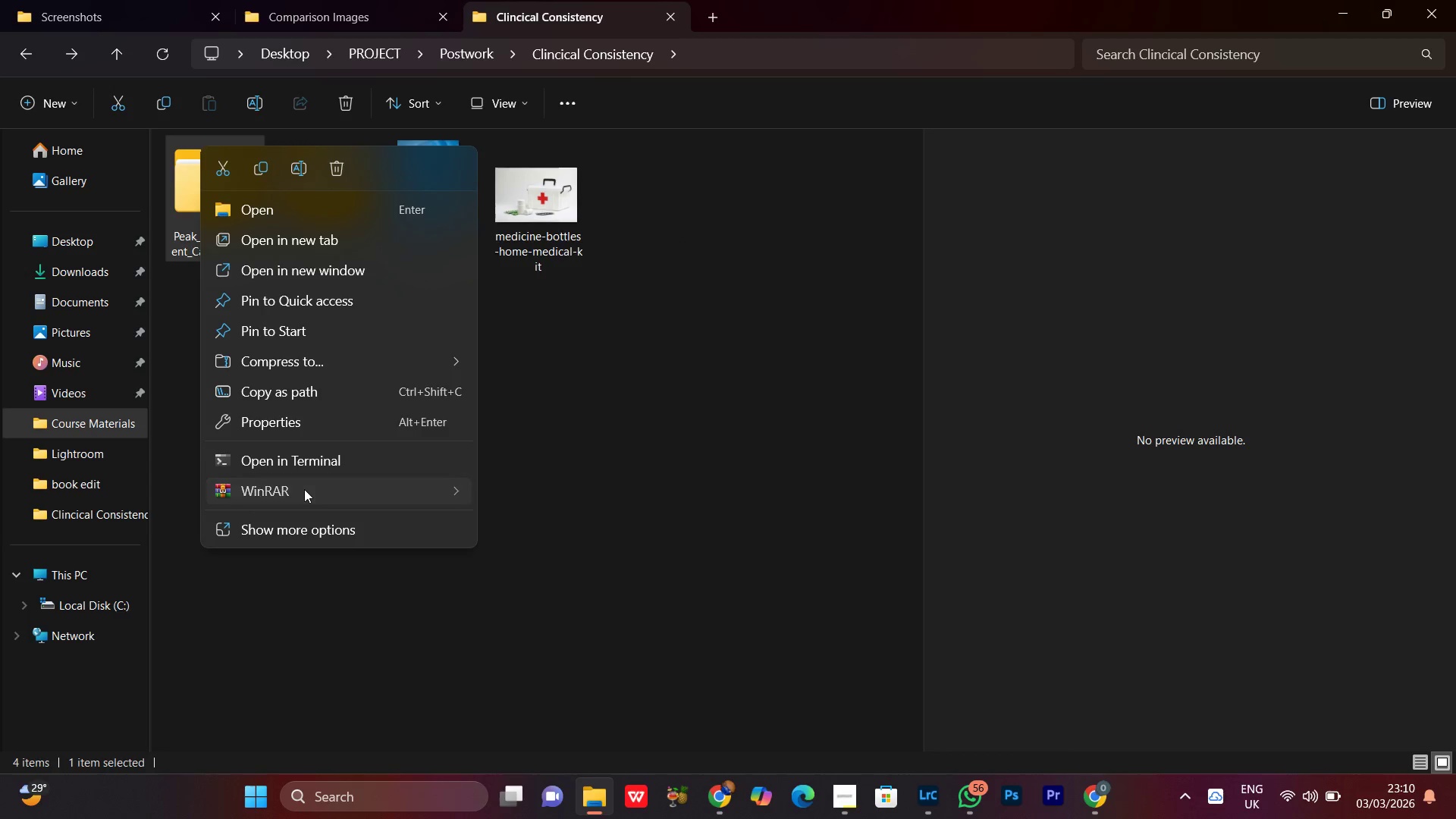 
left_click([555, 502])
 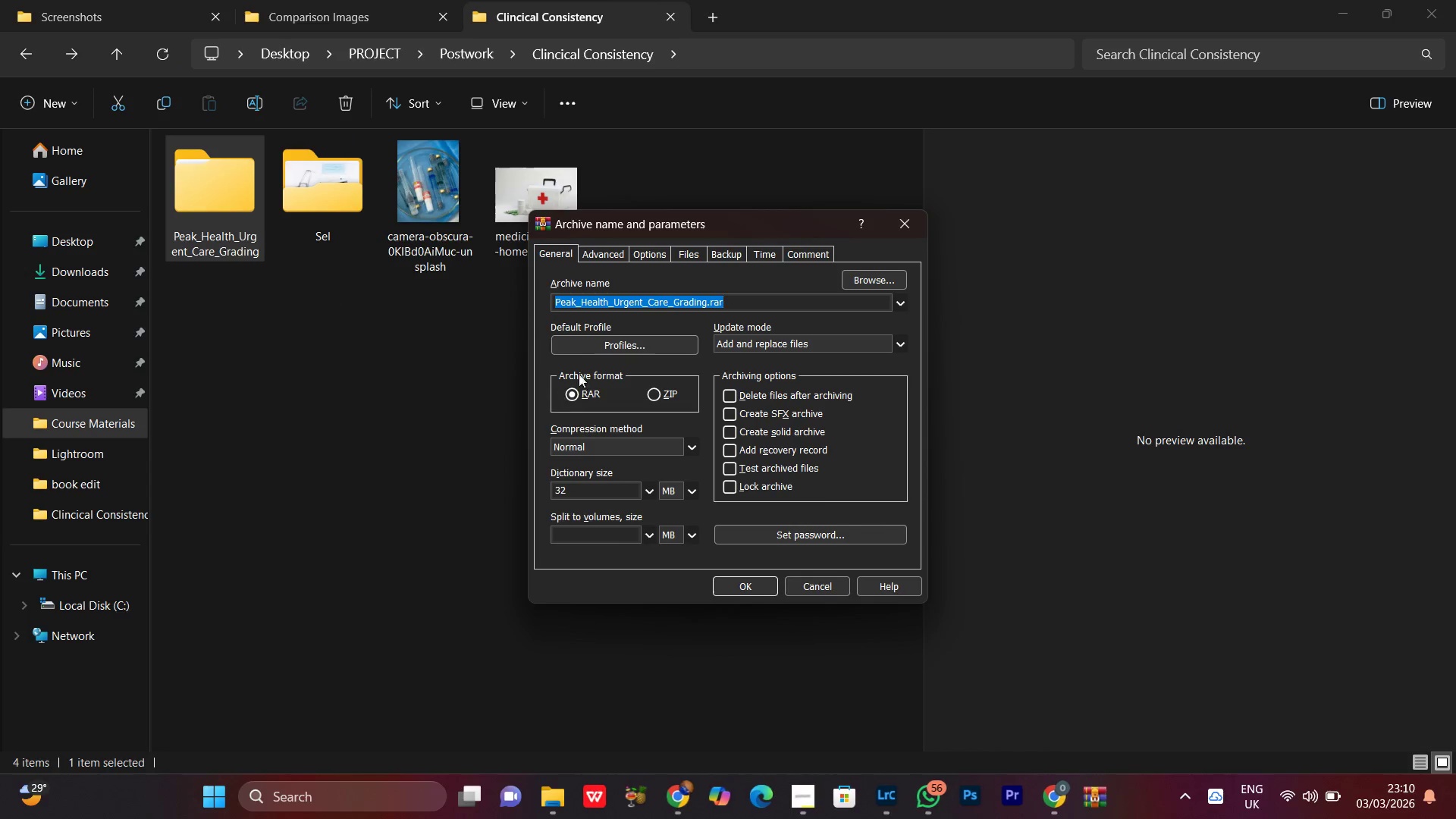 
left_click([658, 397])
 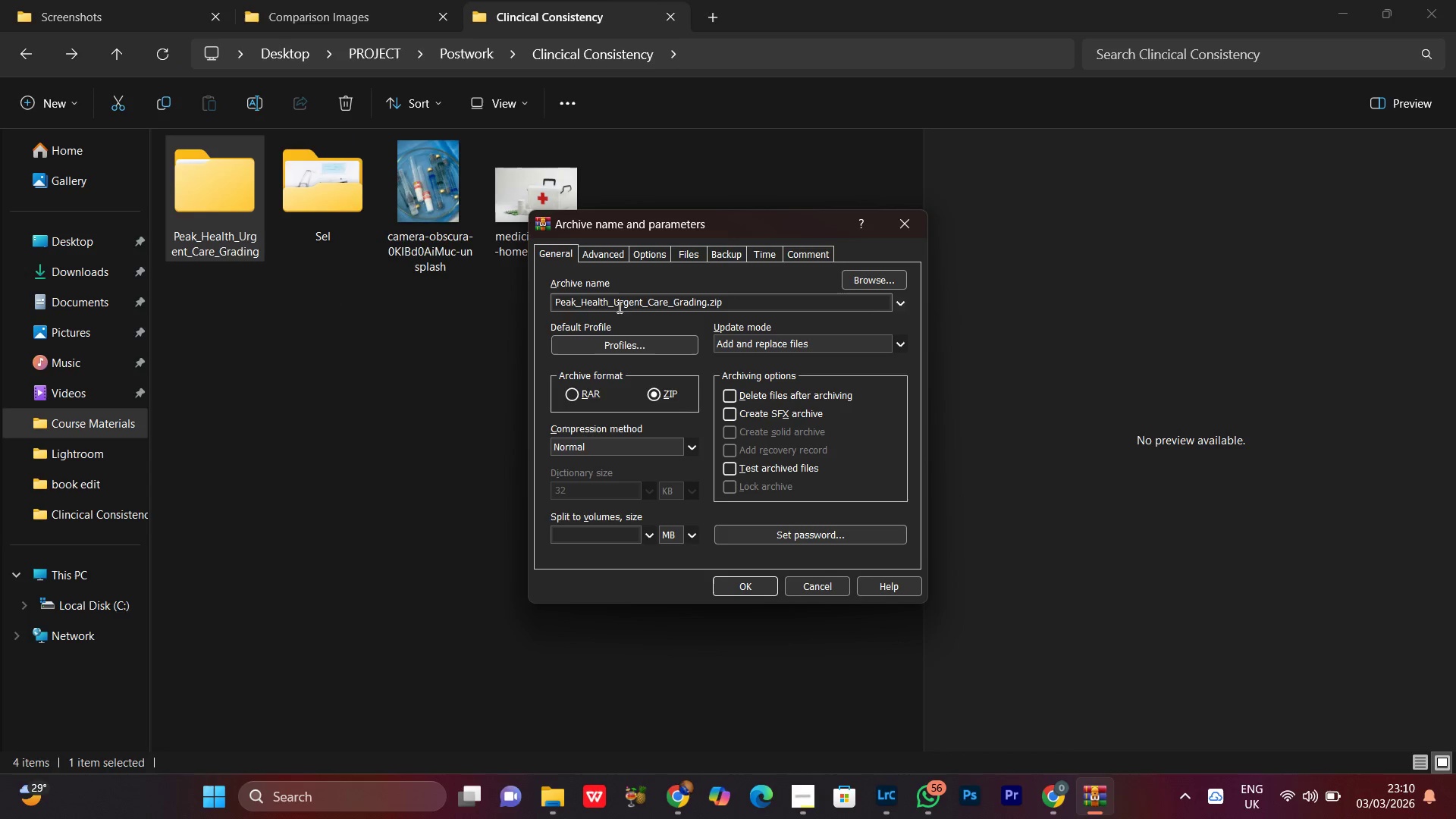 
left_click([618, 305])
 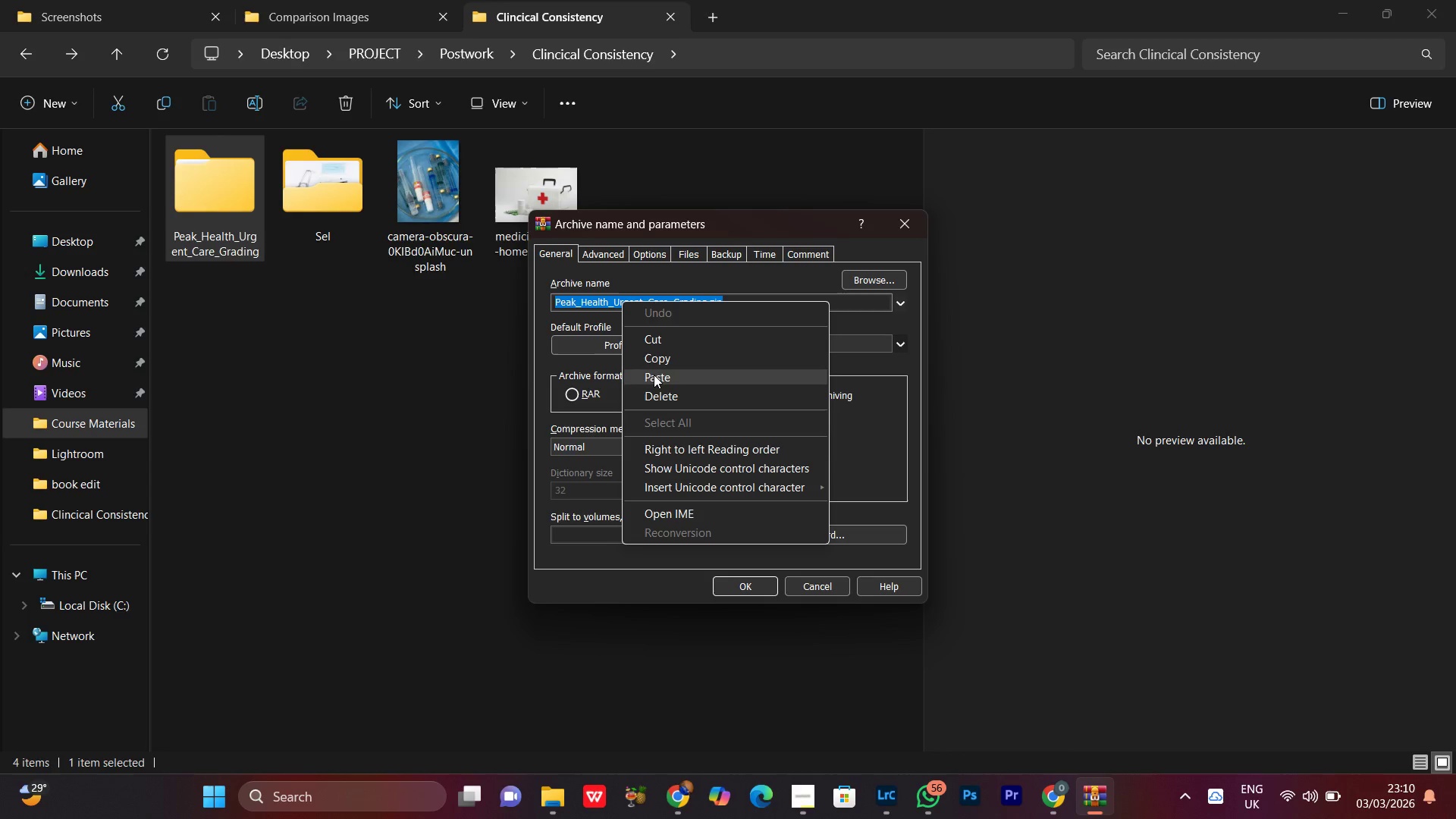 
left_click([657, 357])
 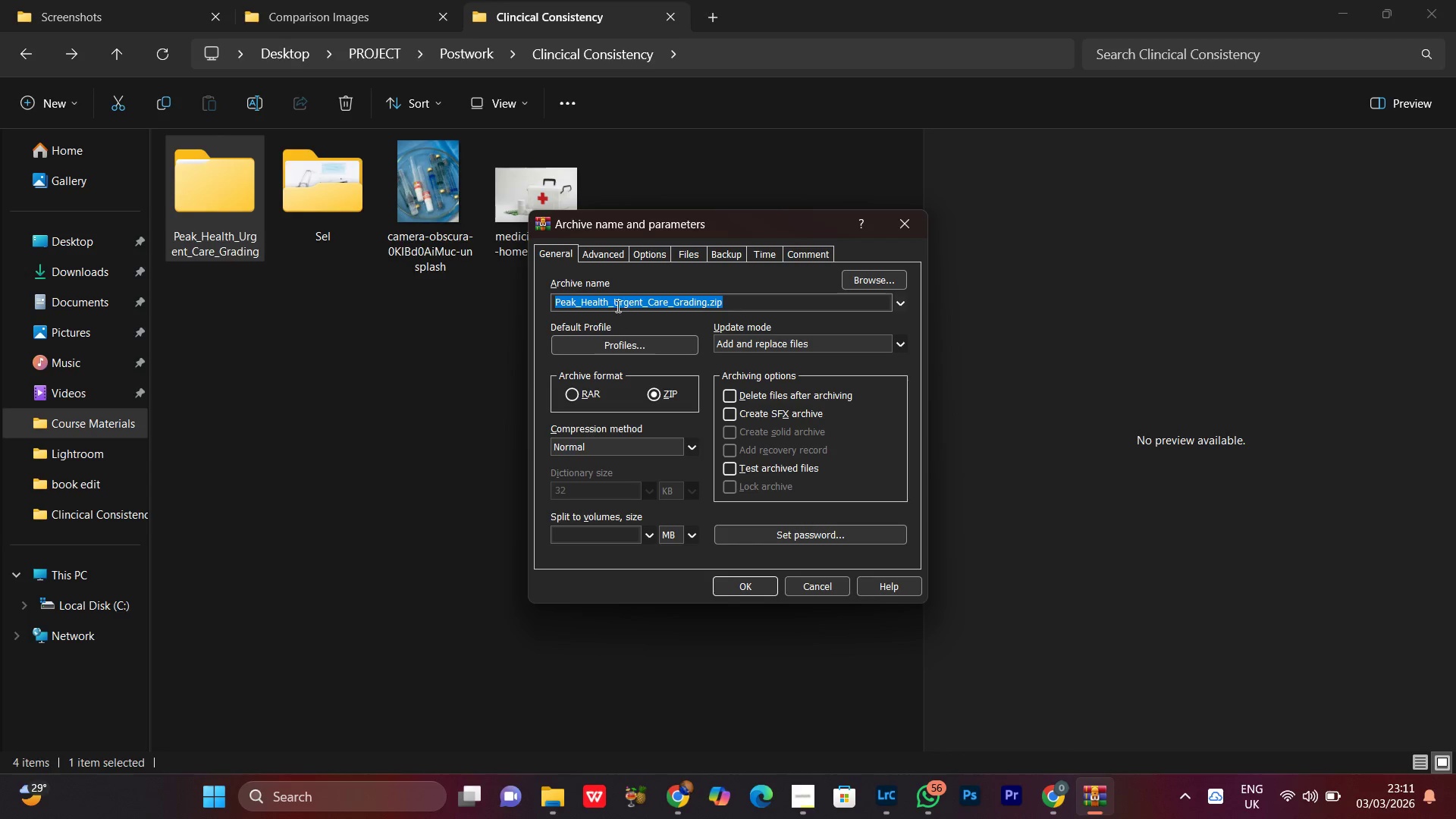 
right_click([616, 299])
 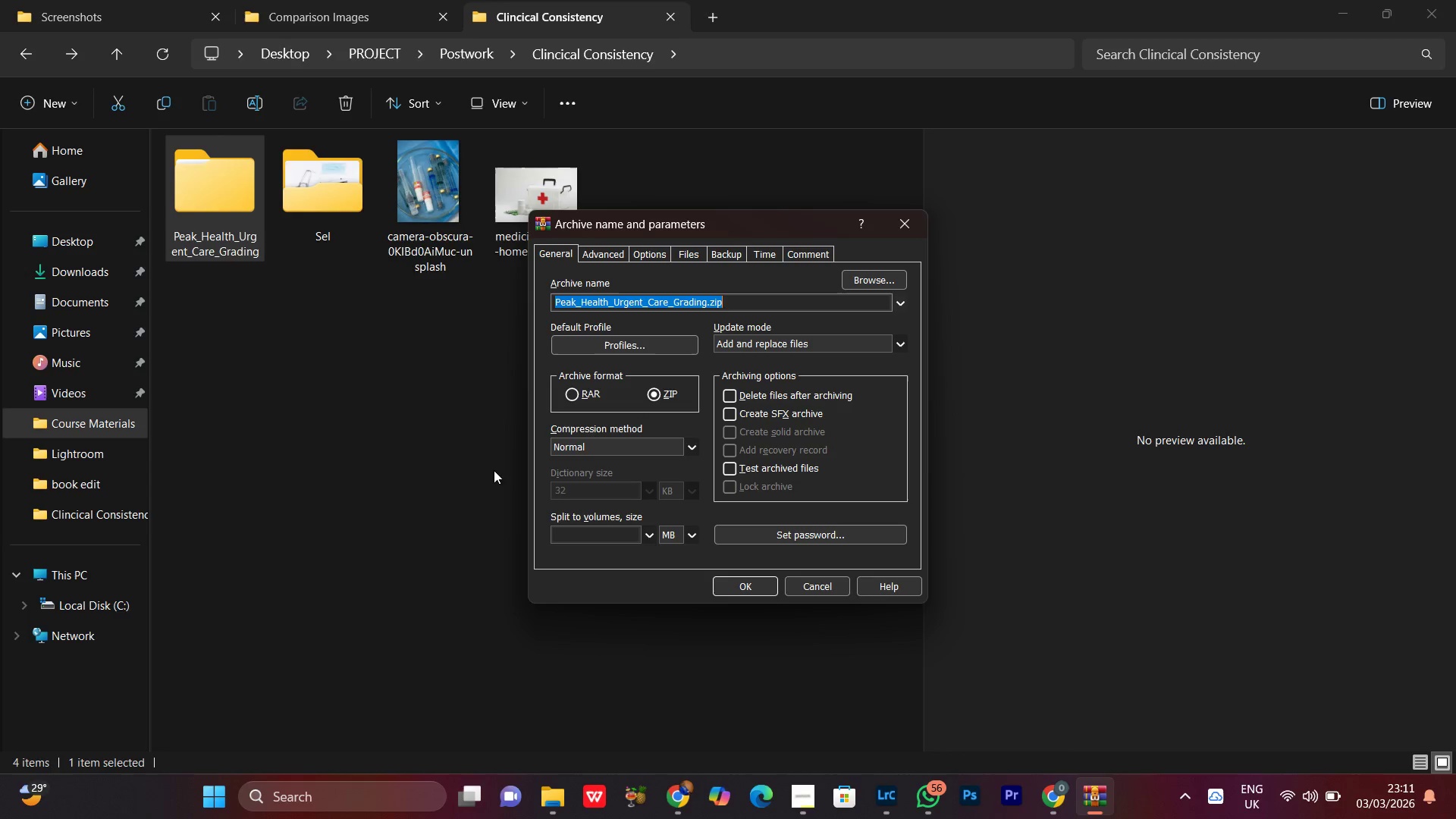 
left_click([459, 410])
 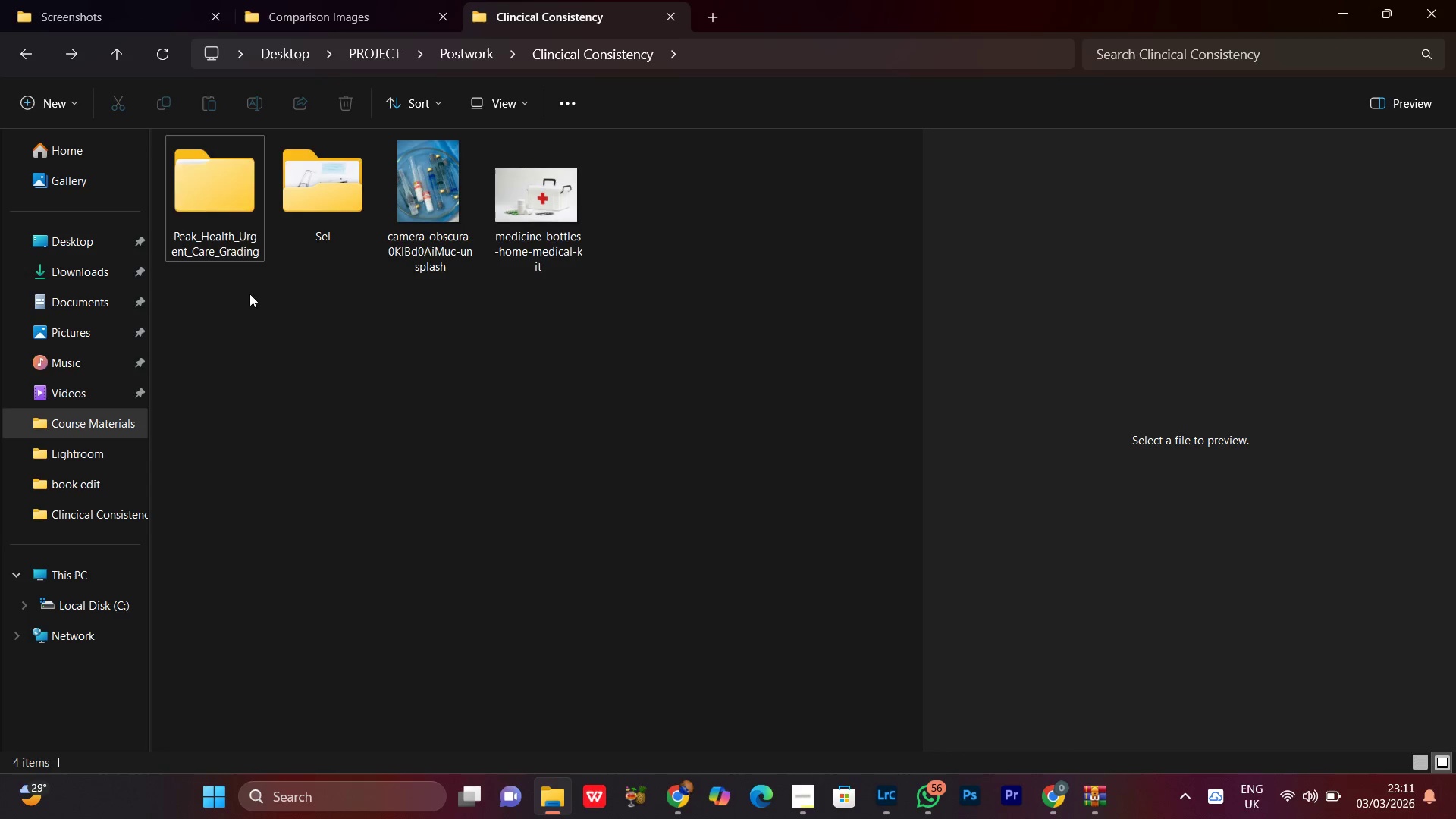 
right_click([220, 229])
 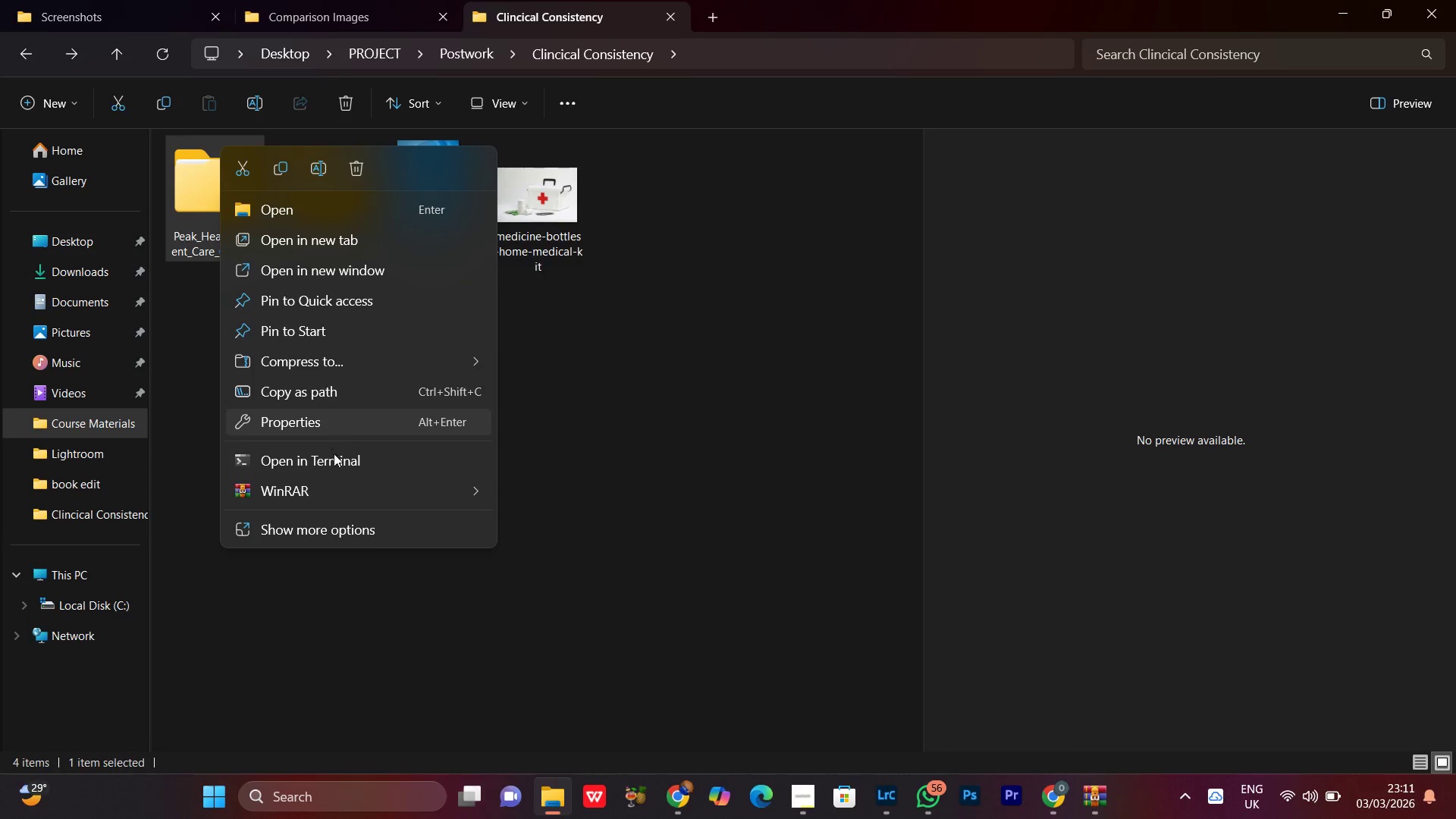 
left_click([315, 491])
 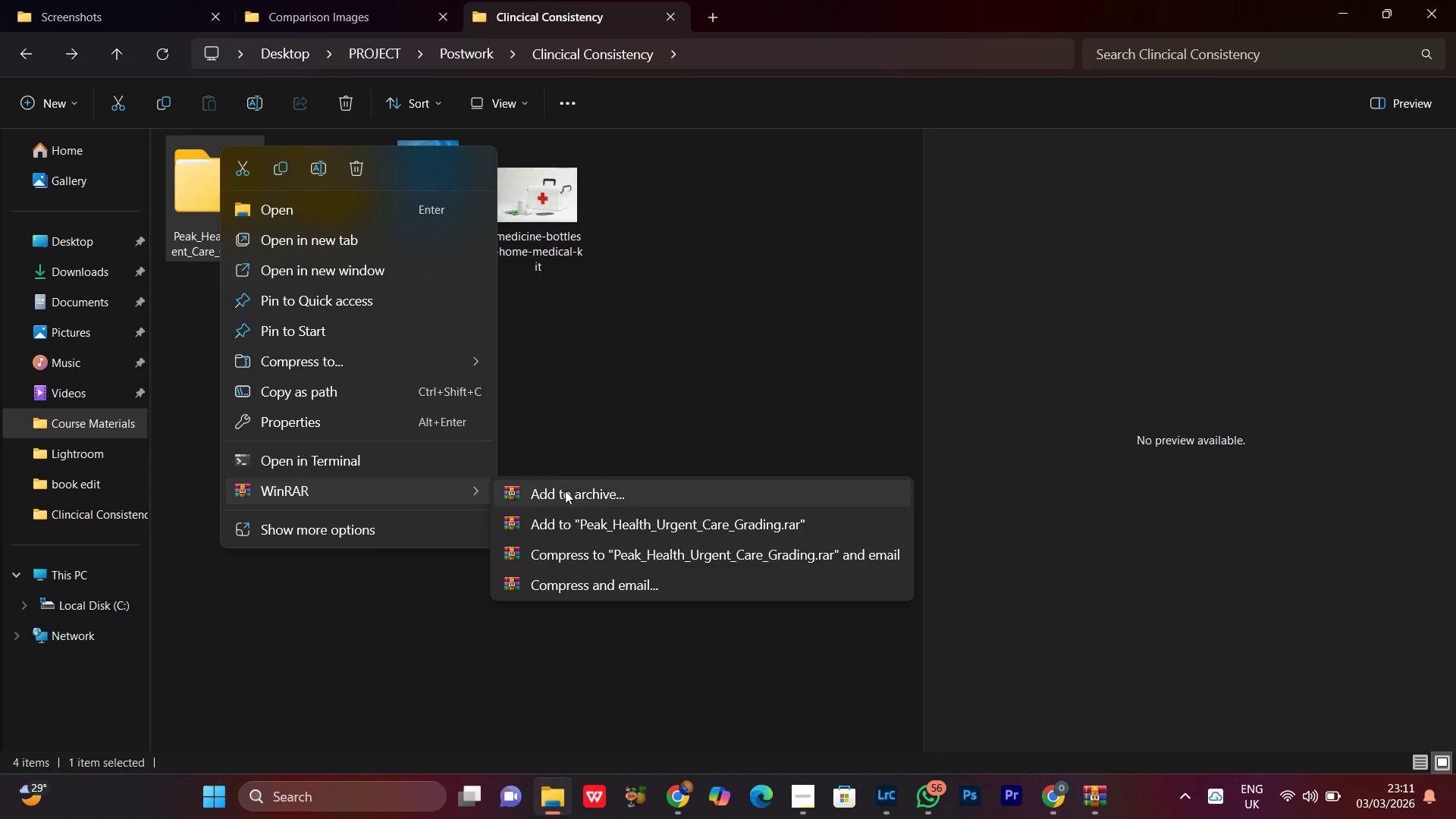 
left_click([565, 491])
 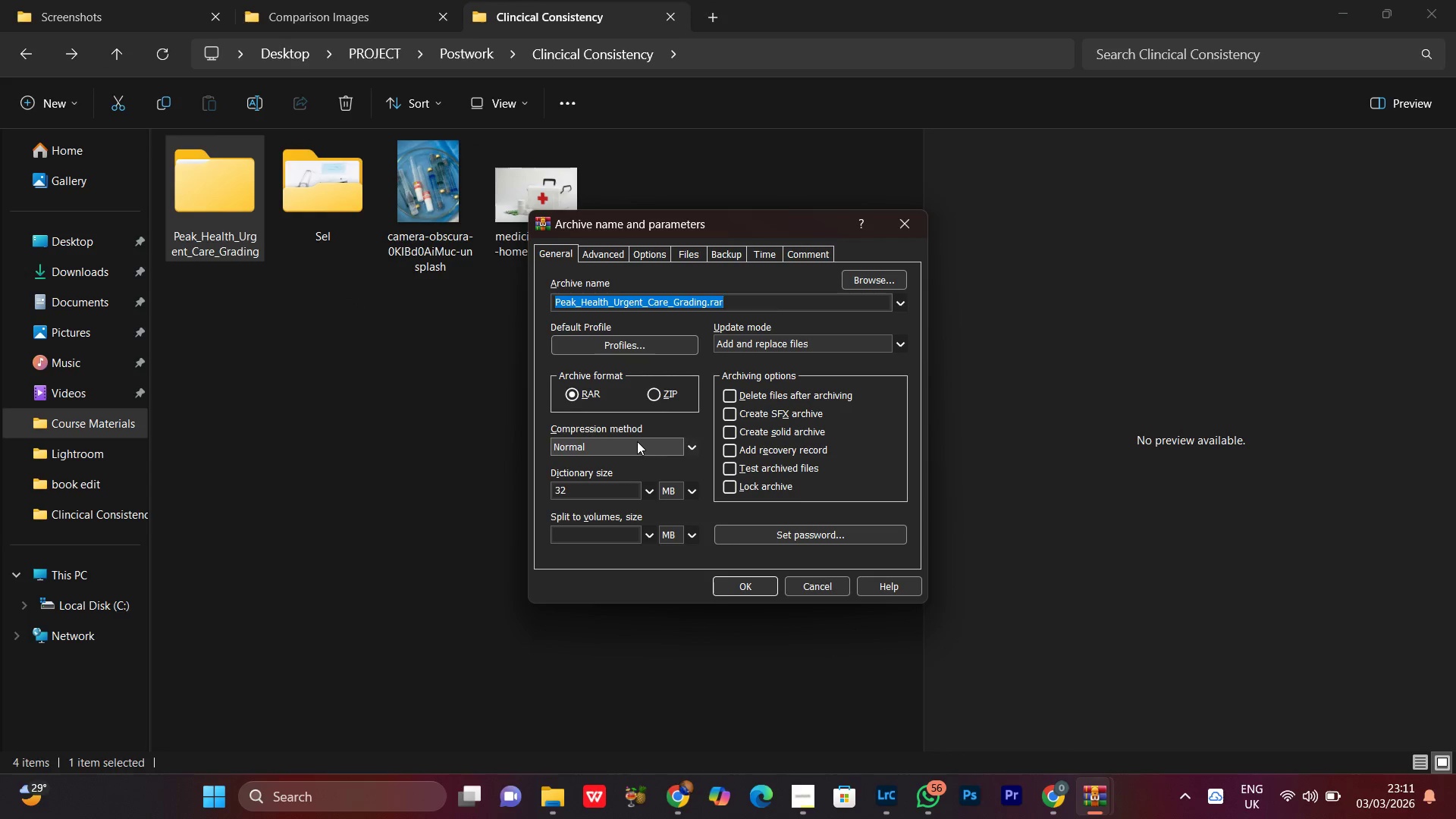 
left_click([666, 393])
 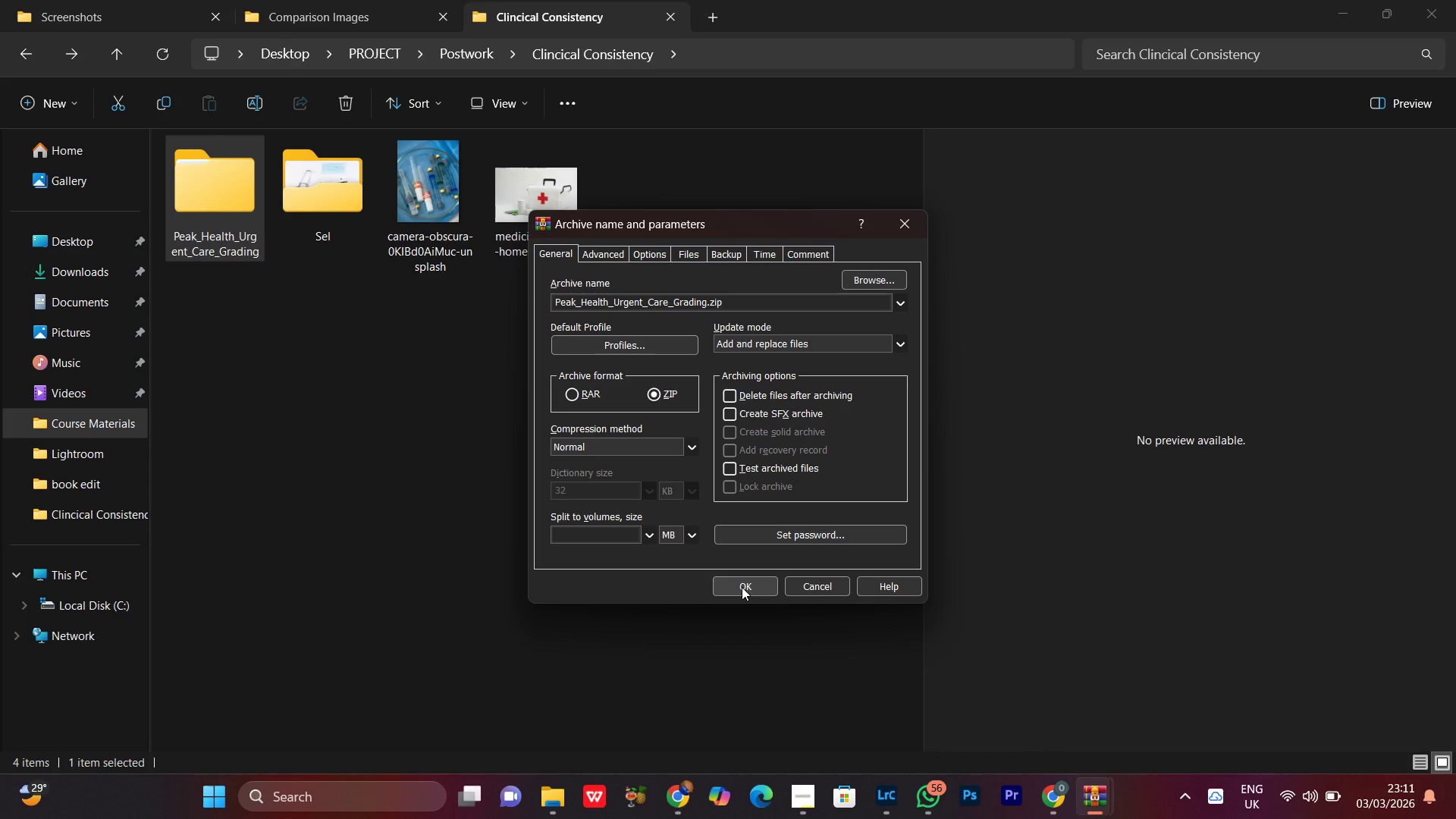 
left_click([742, 587])
 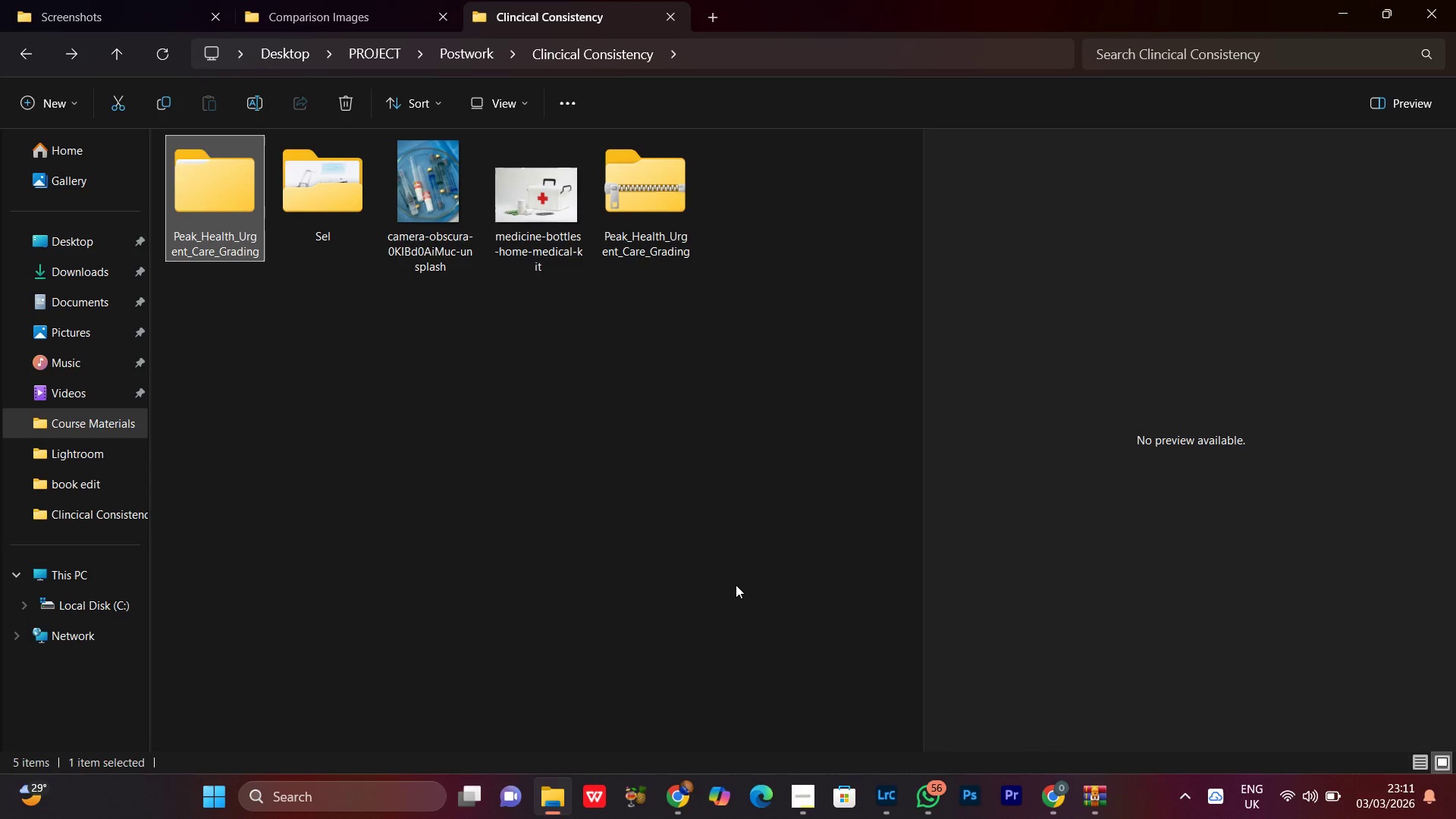 
left_click([480, 425])
 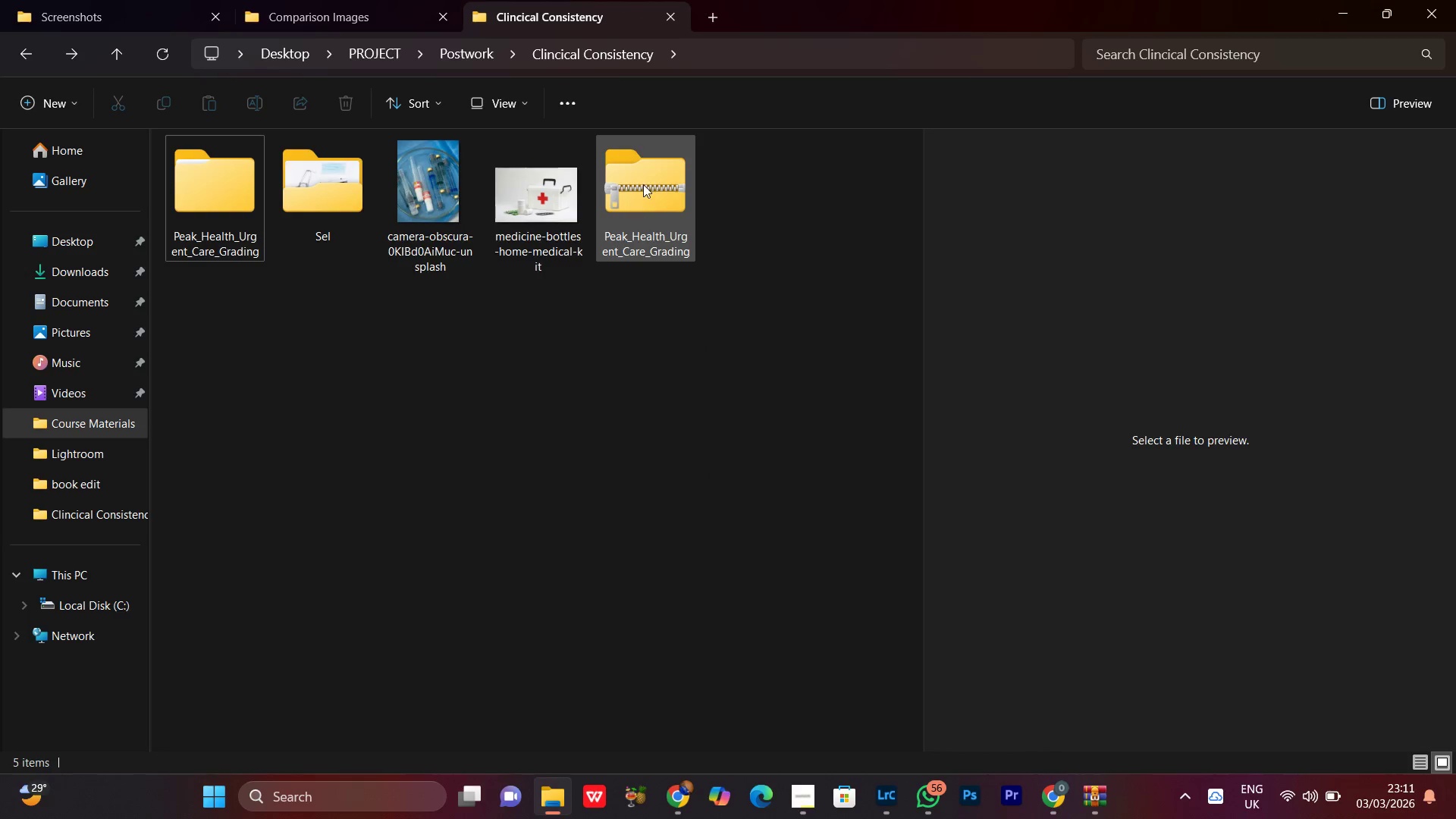 
left_click([644, 184])
 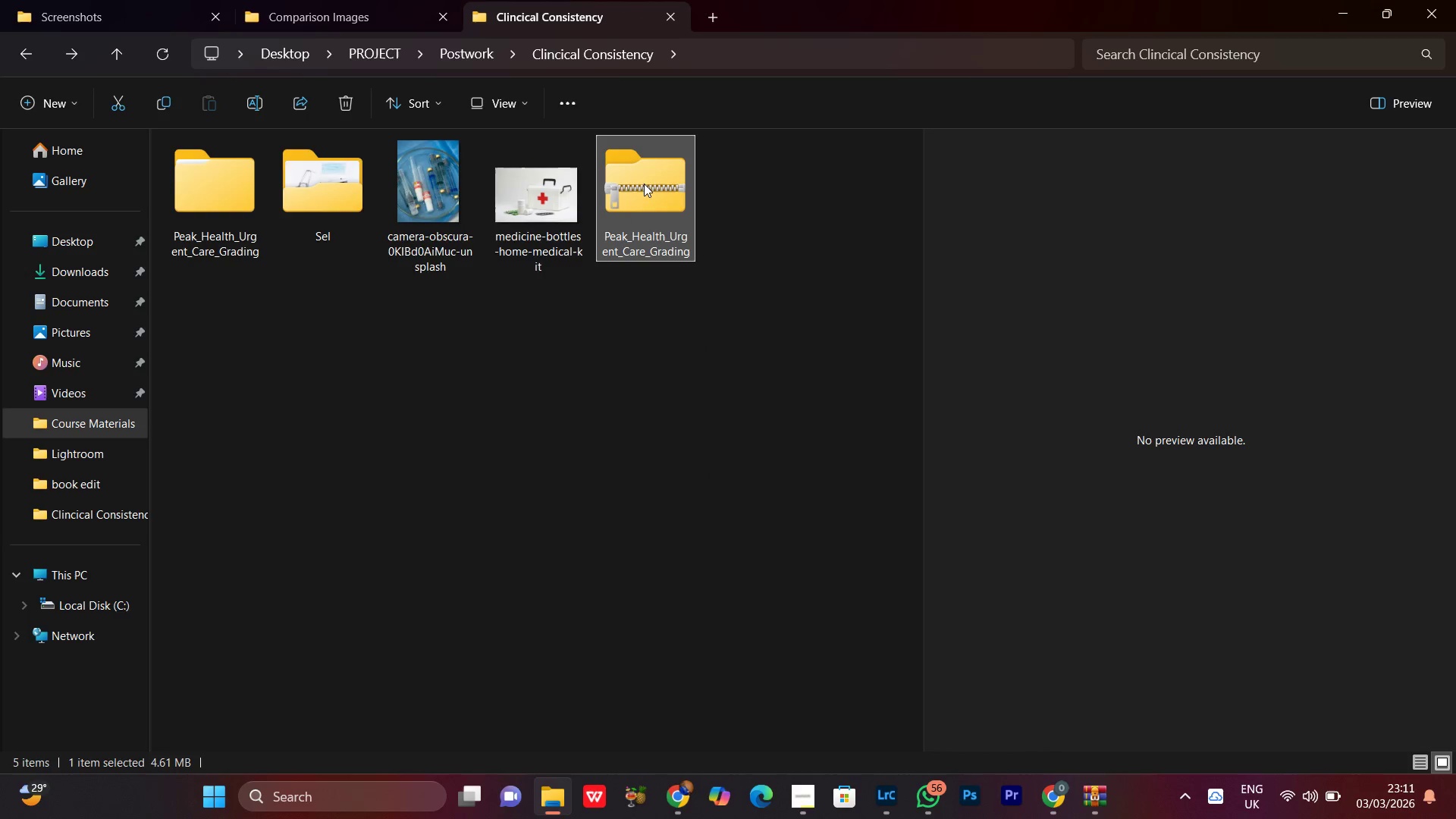 
right_click([644, 184])
 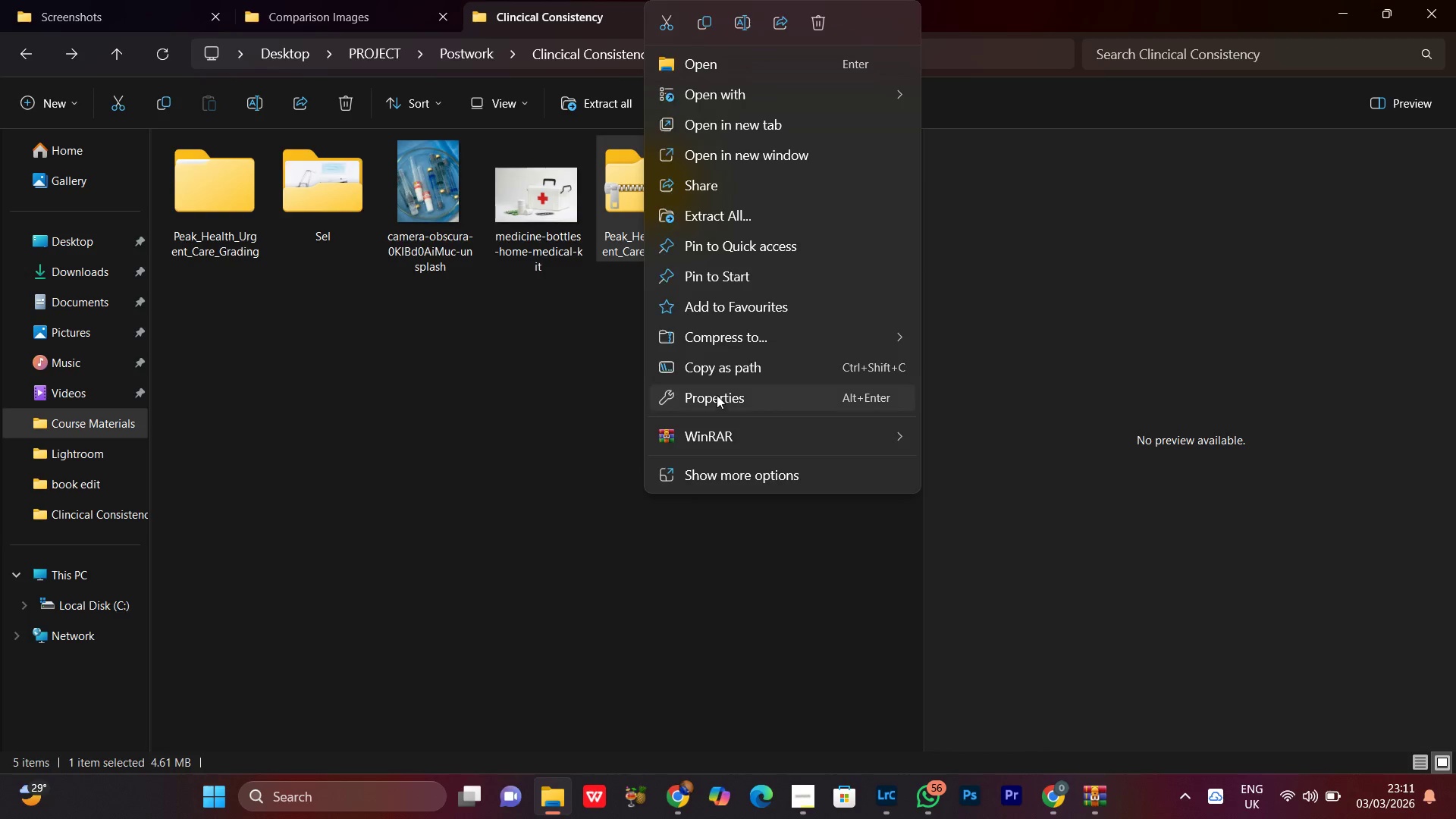 
left_click([714, 398])
 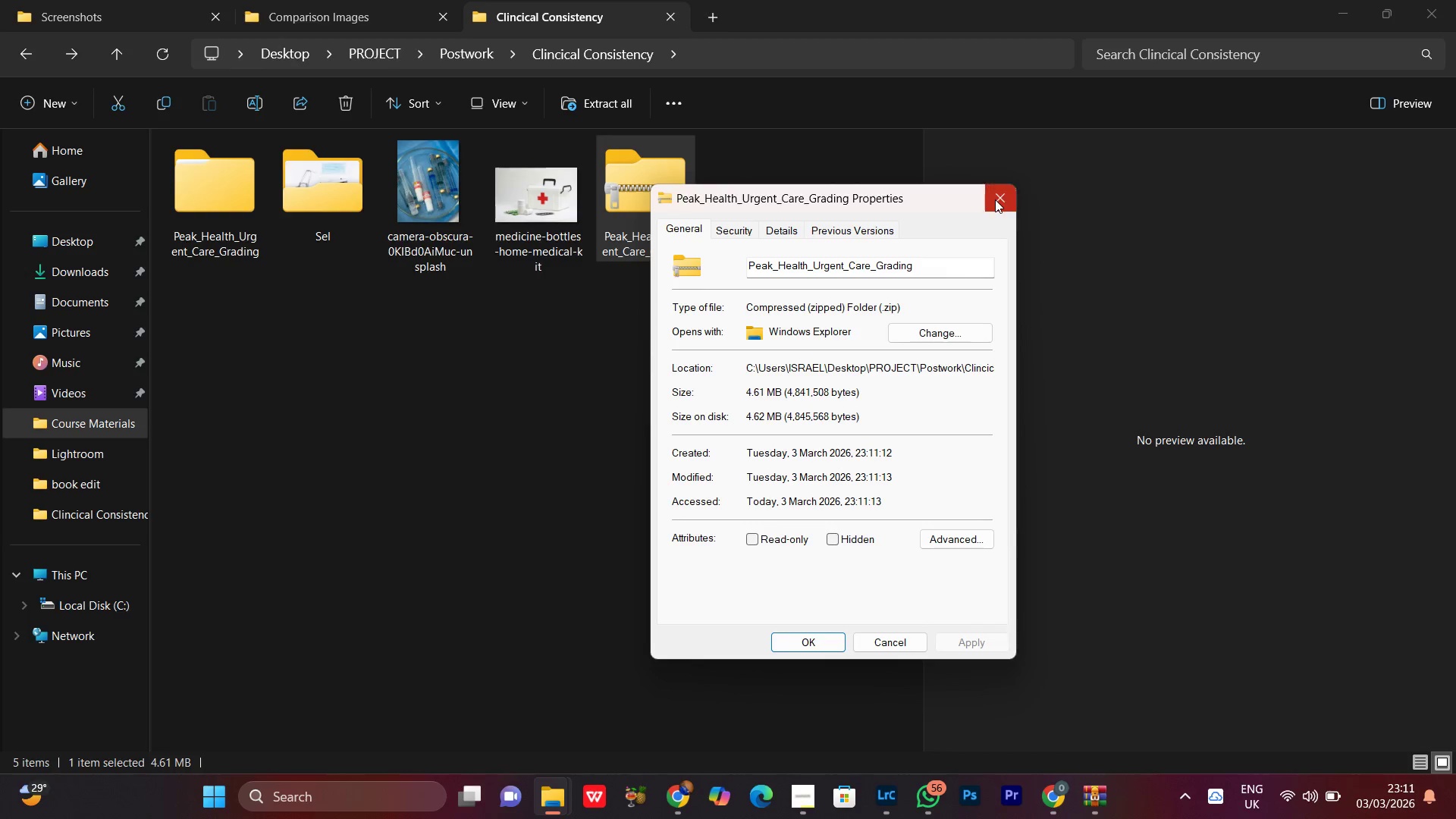 
double_click([735, 384])
 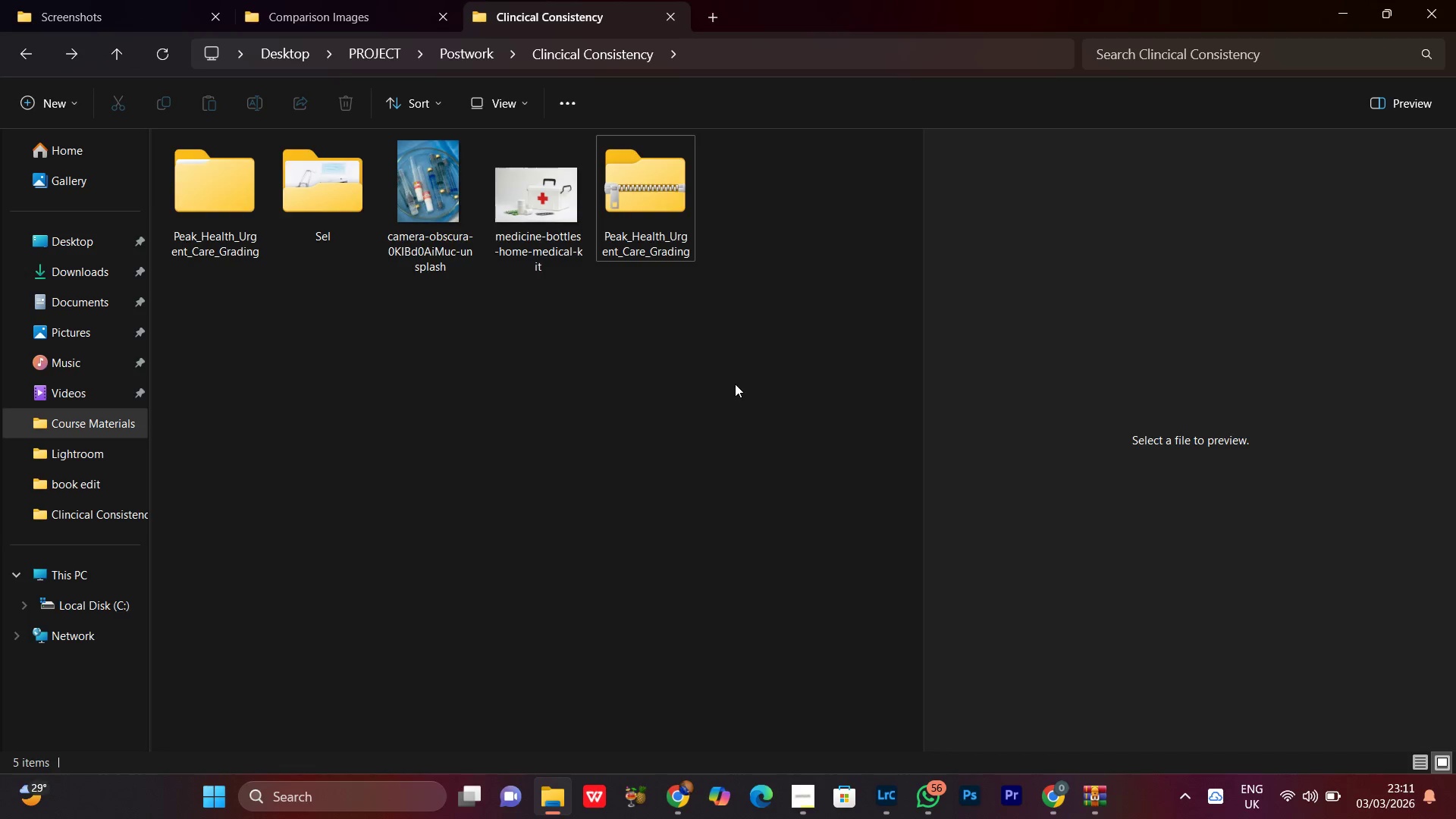 
left_click([735, 383])
 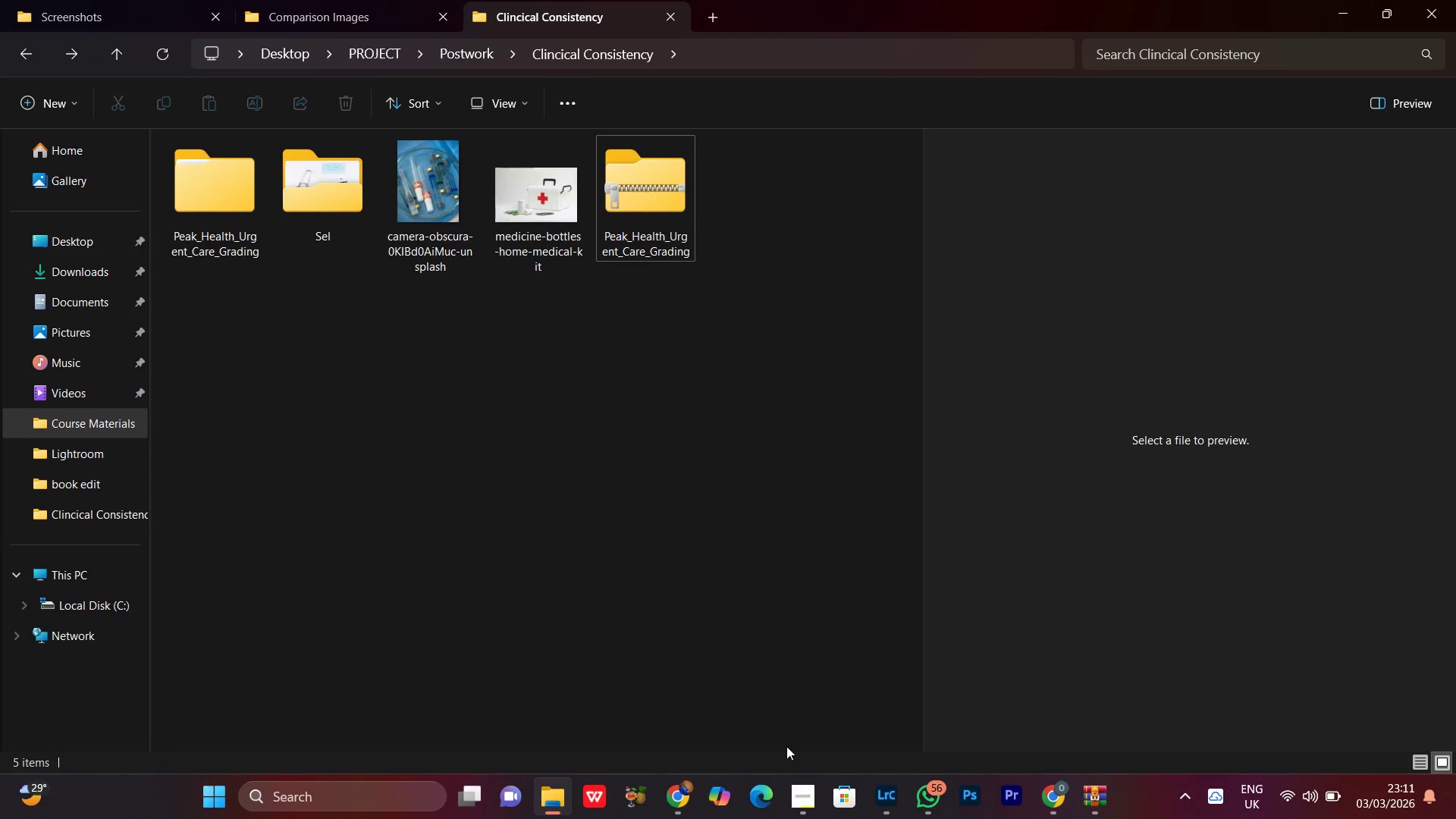 
left_click([689, 790])
 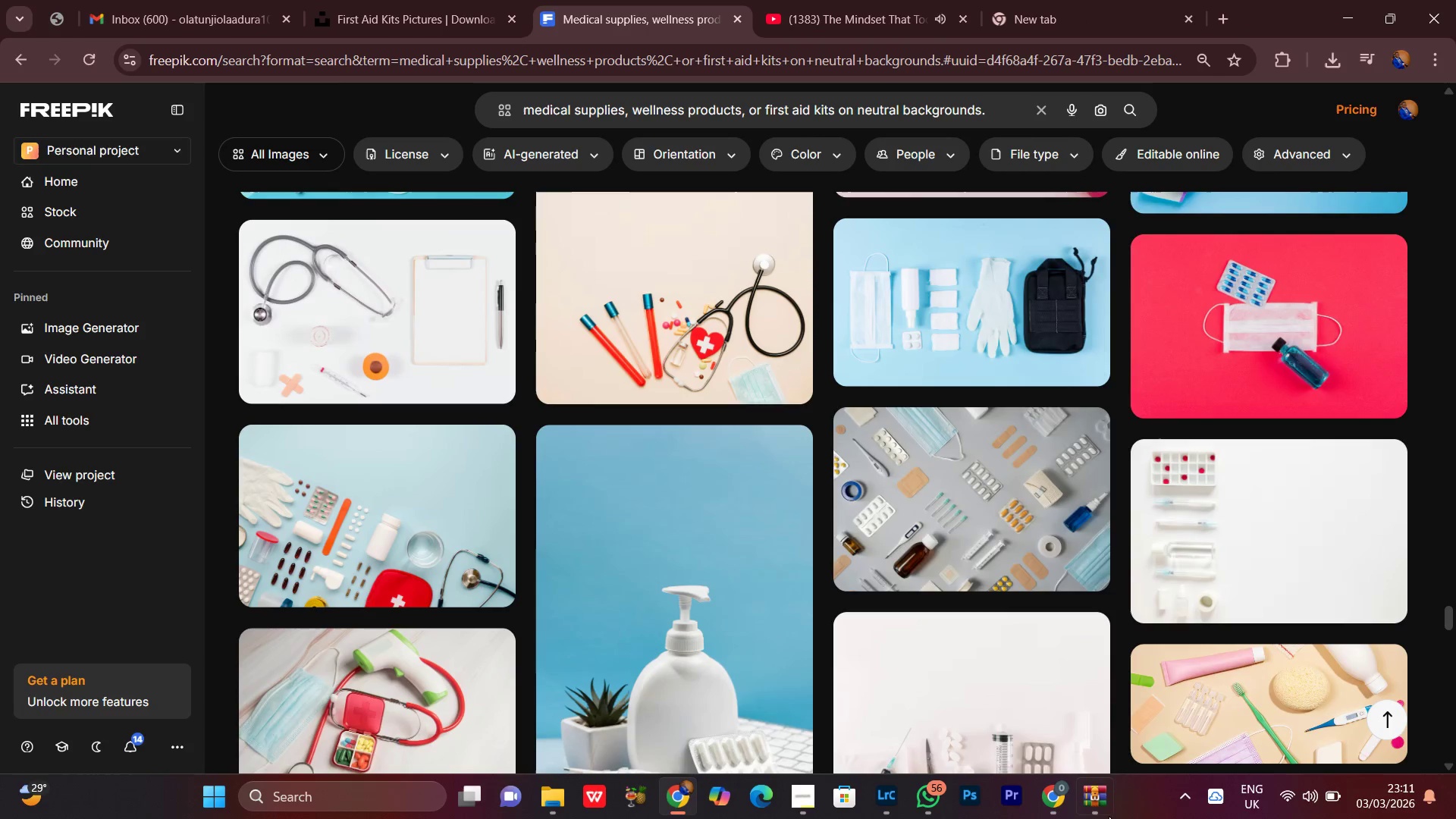 
left_click([1091, 811])
 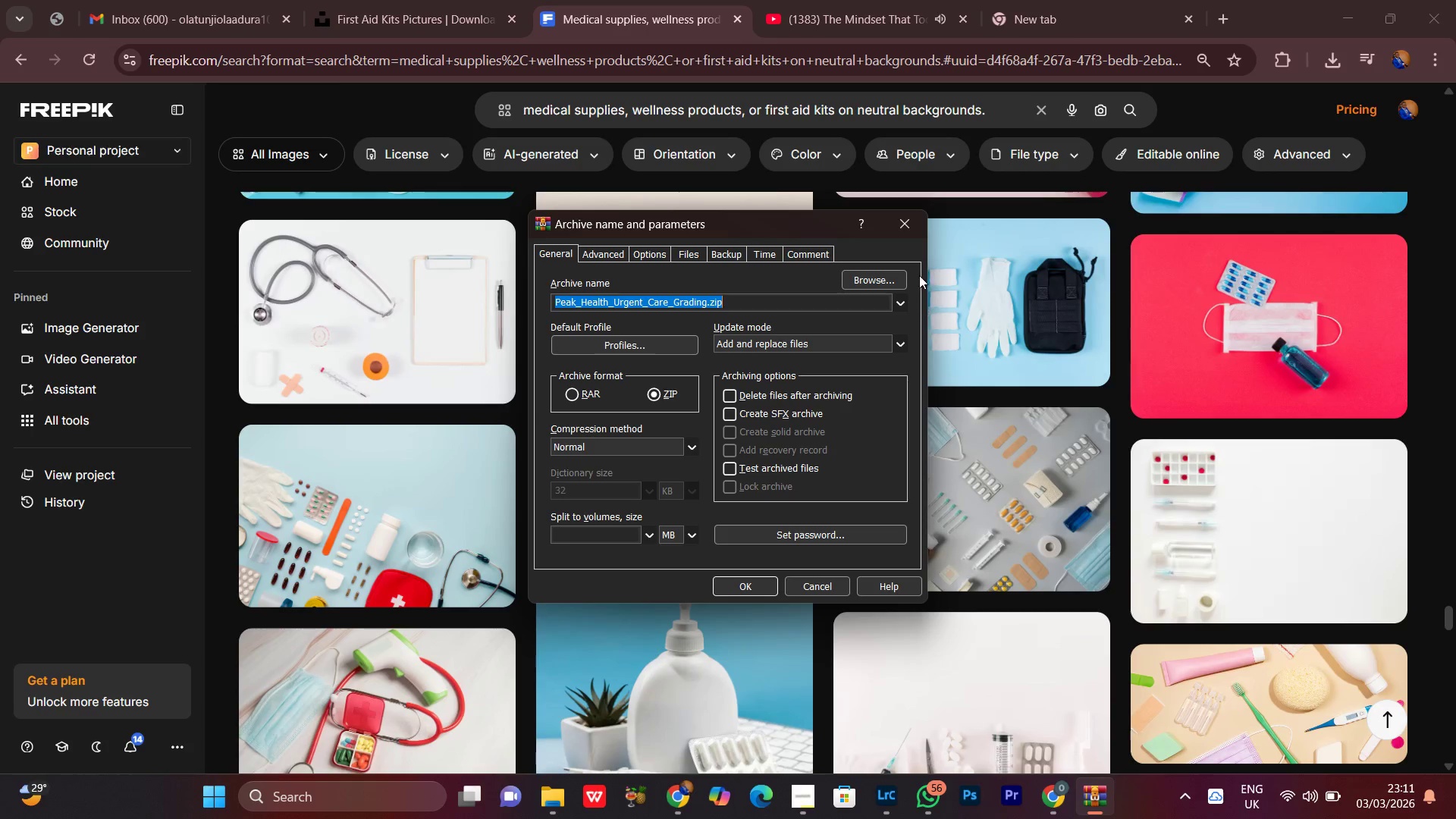 
left_click([908, 217])
 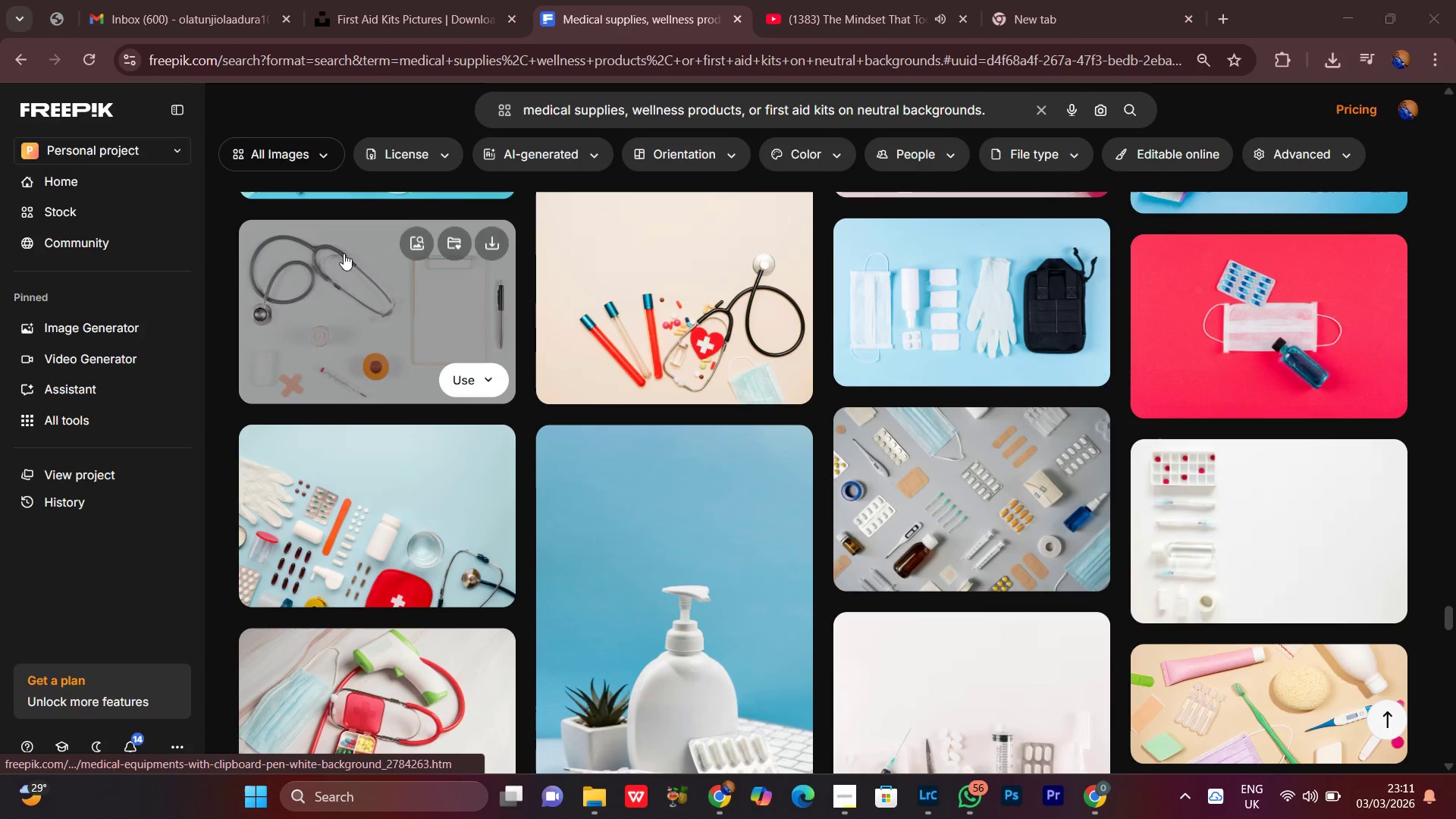 
left_click([180, 0])
 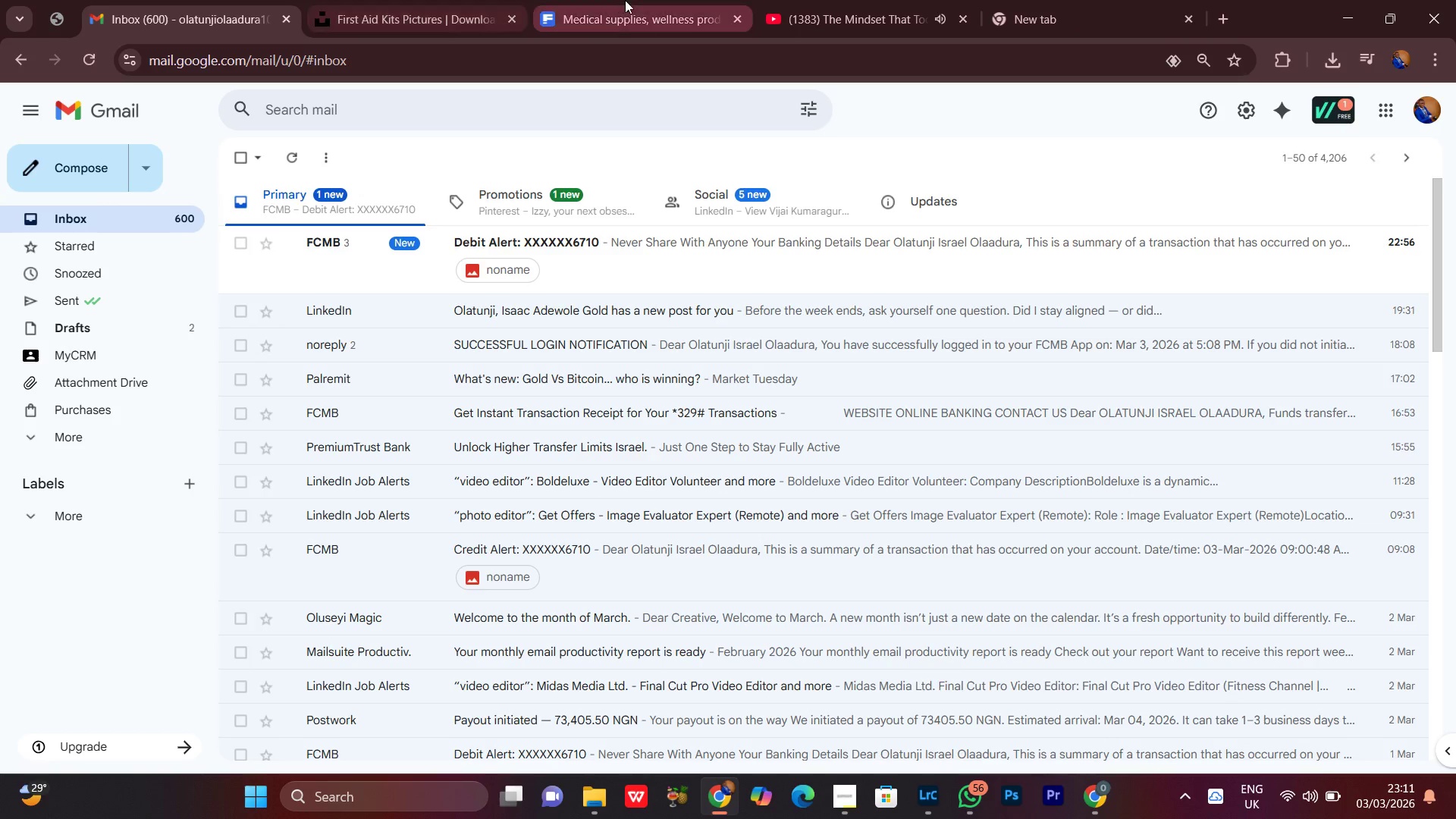 
left_click([625, 0])
 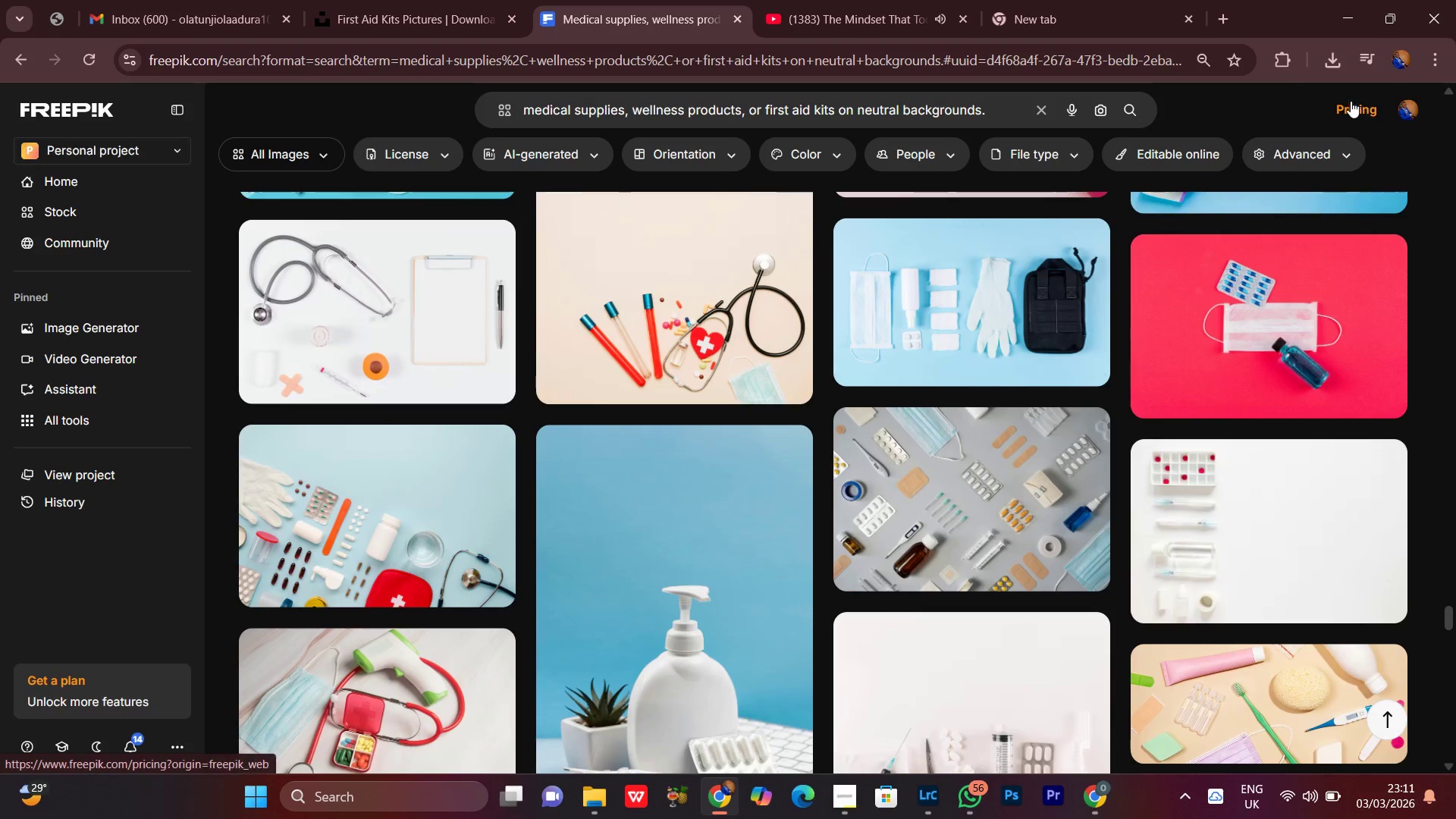 
left_click([1404, 59])
 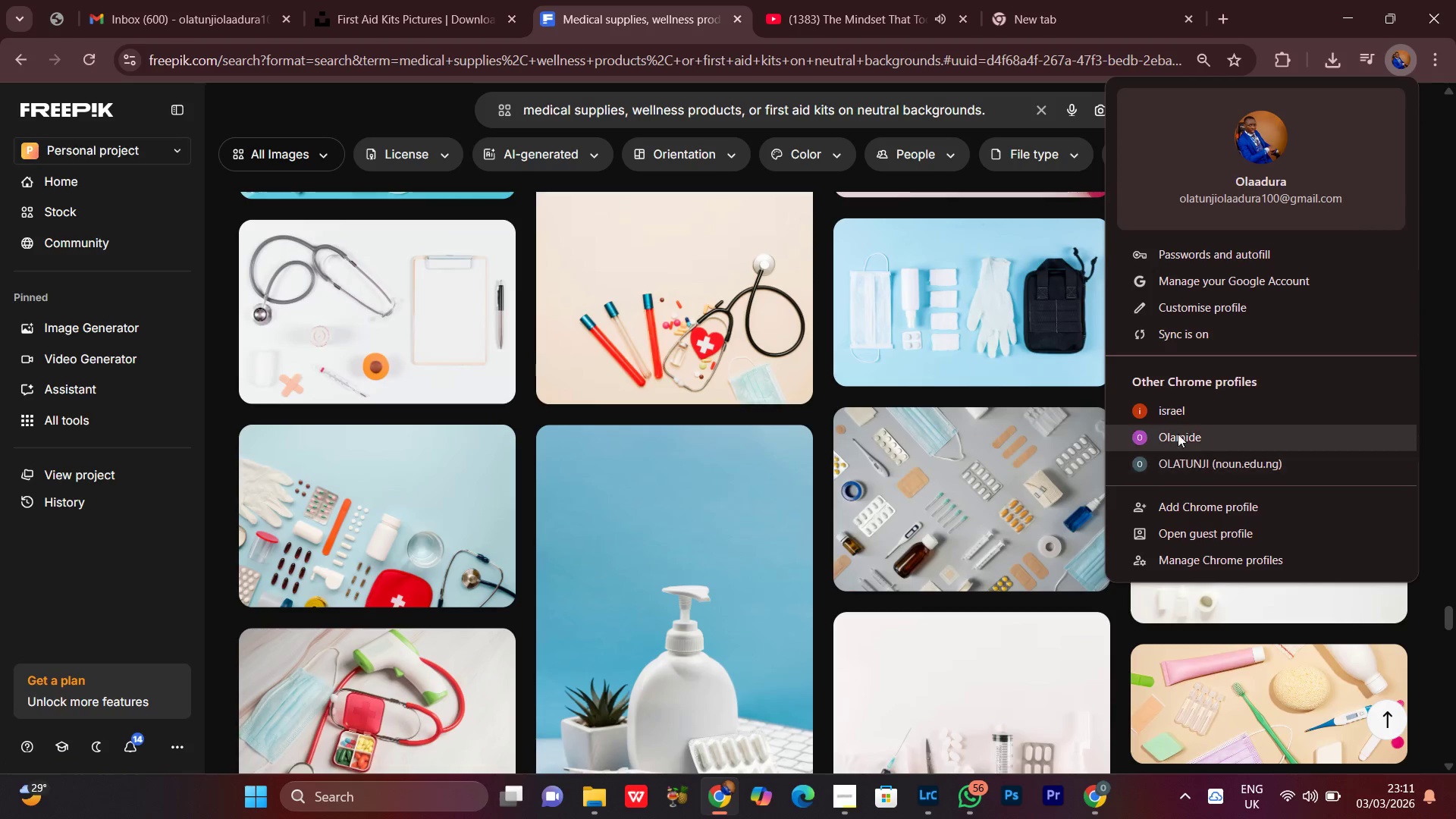 
left_click([1179, 407])
 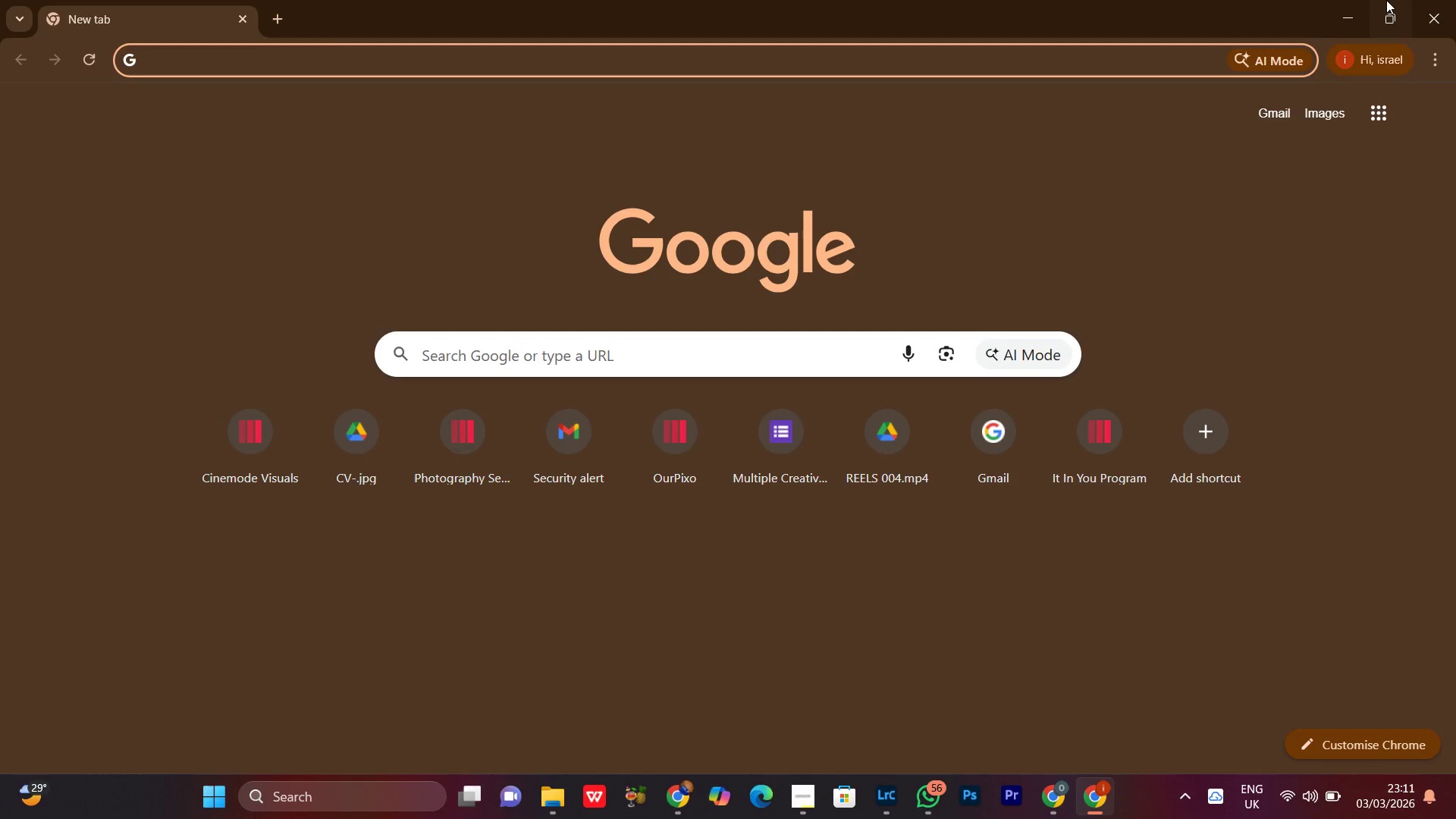 
left_click([1325, 26])
 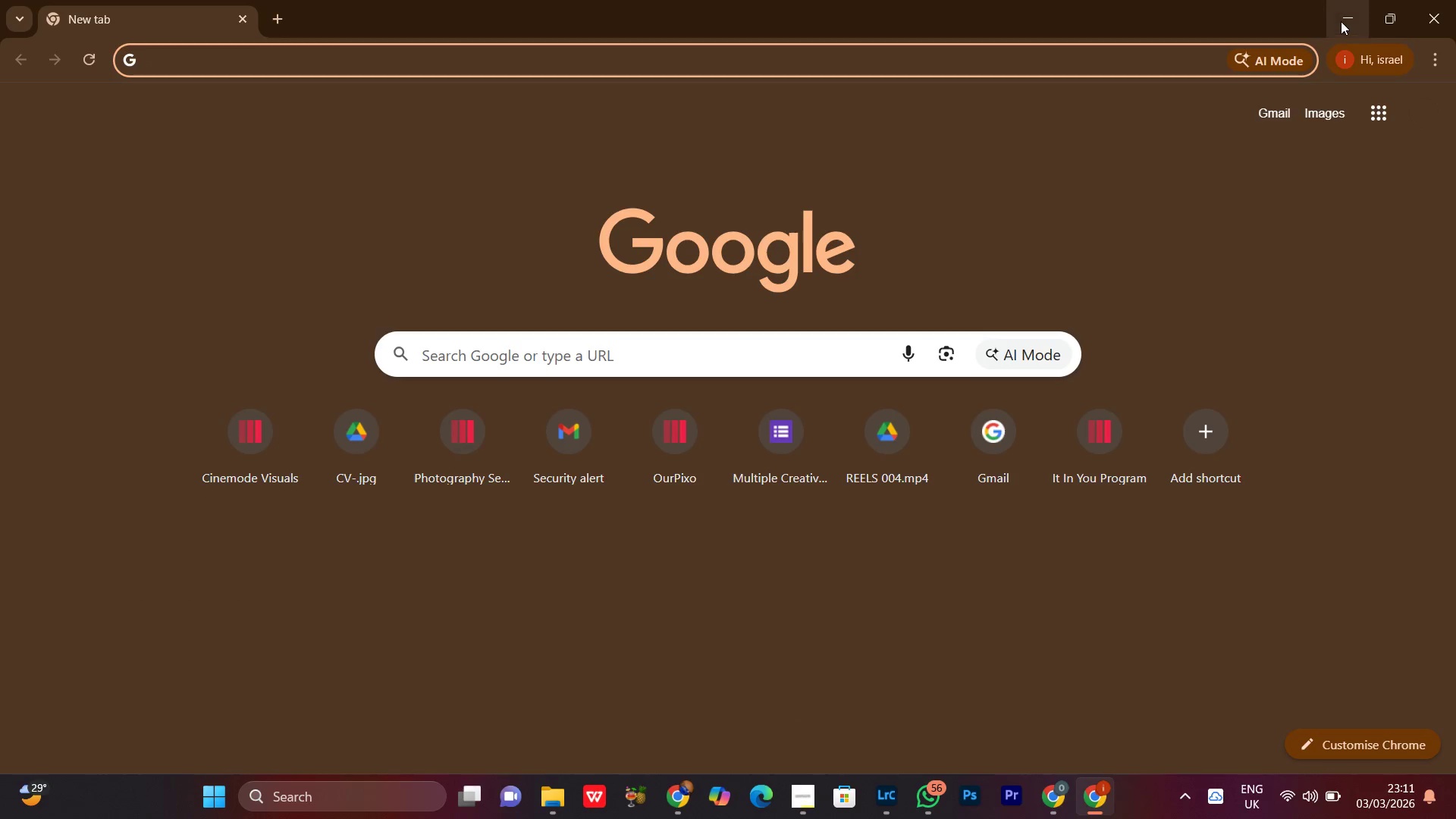 
left_click([1345, 20])
 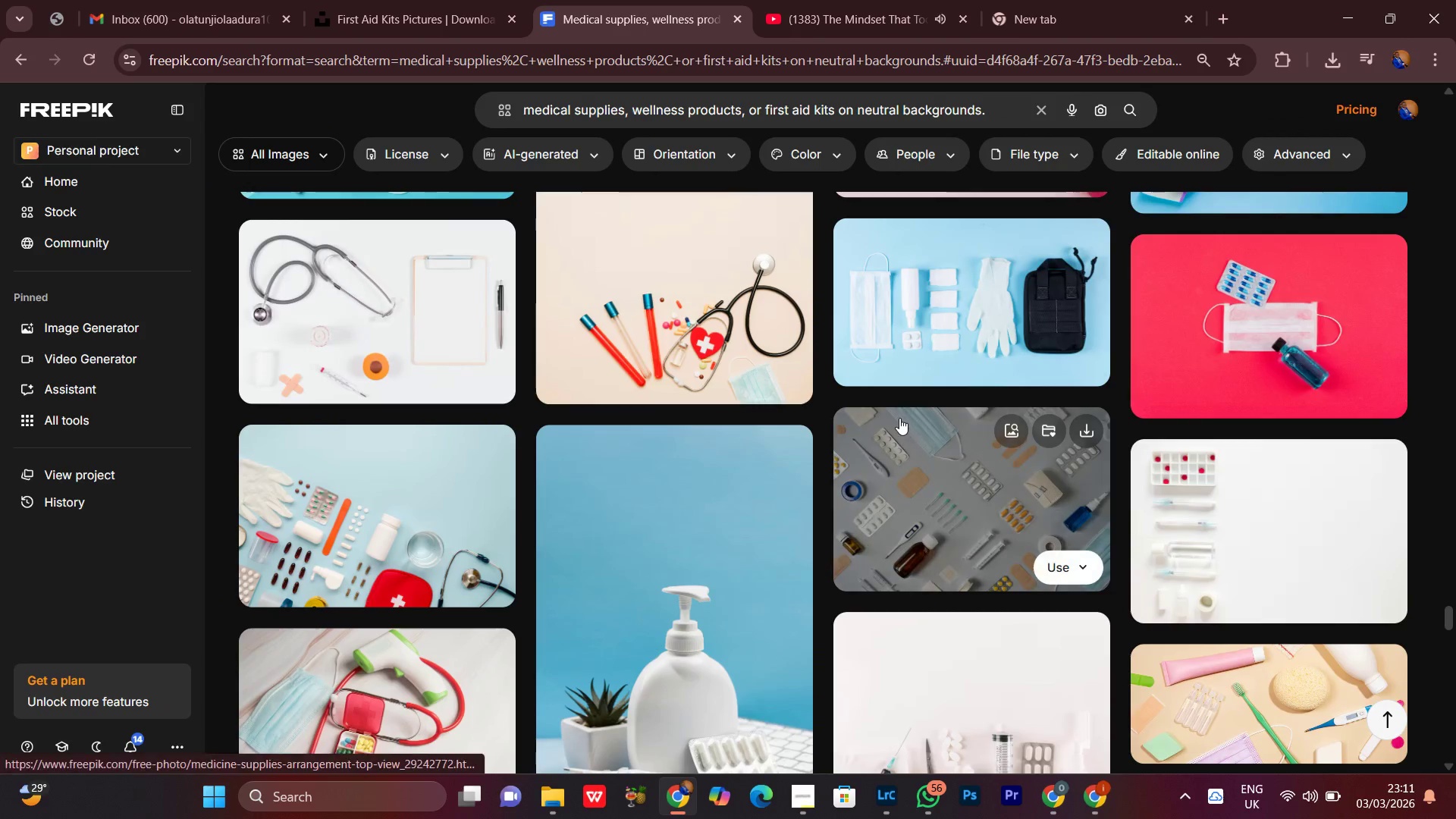 
scroll: coordinate [864, 466], scroll_direction: down, amount: 11.0
 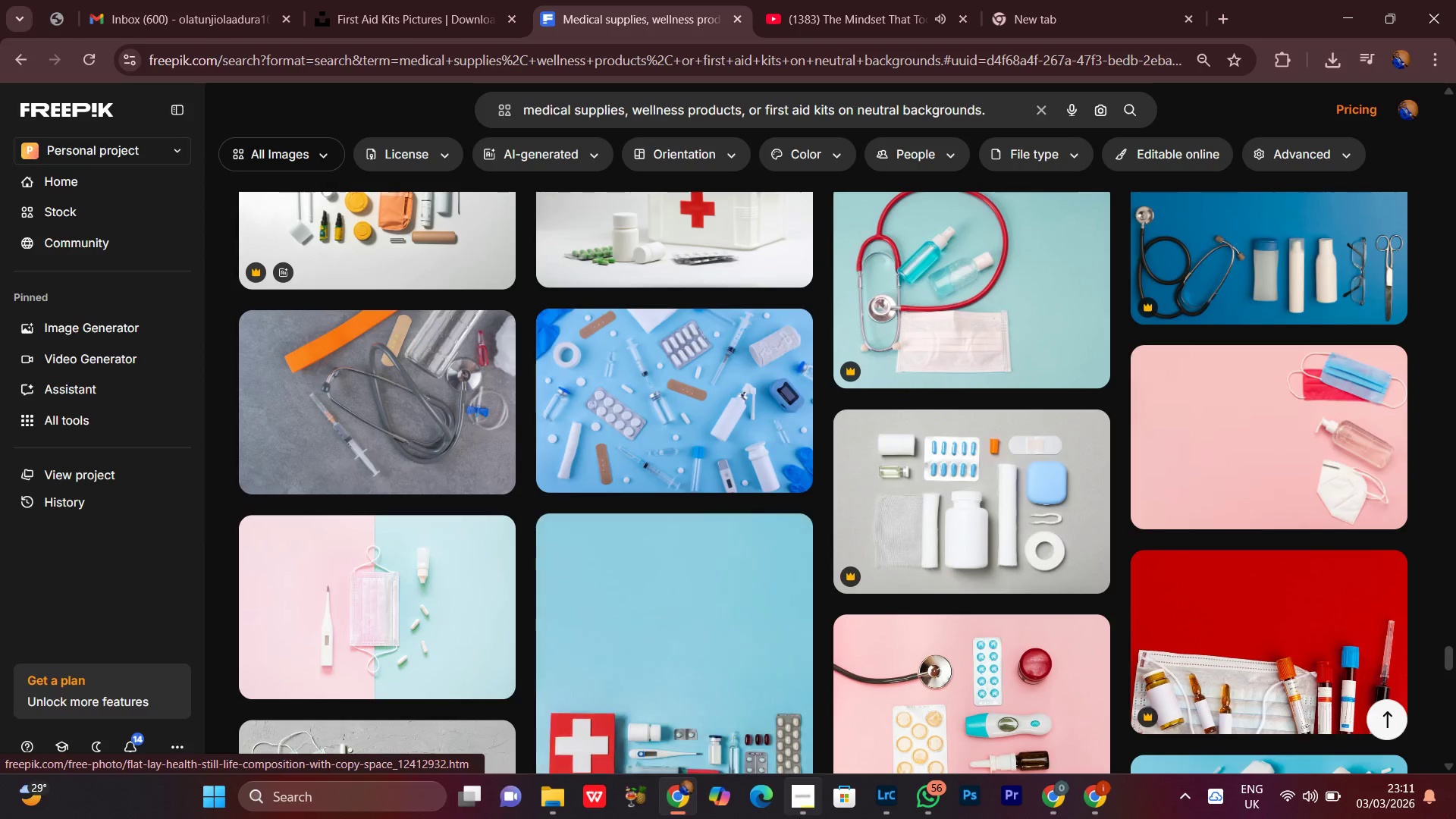 
left_click([805, 810])